 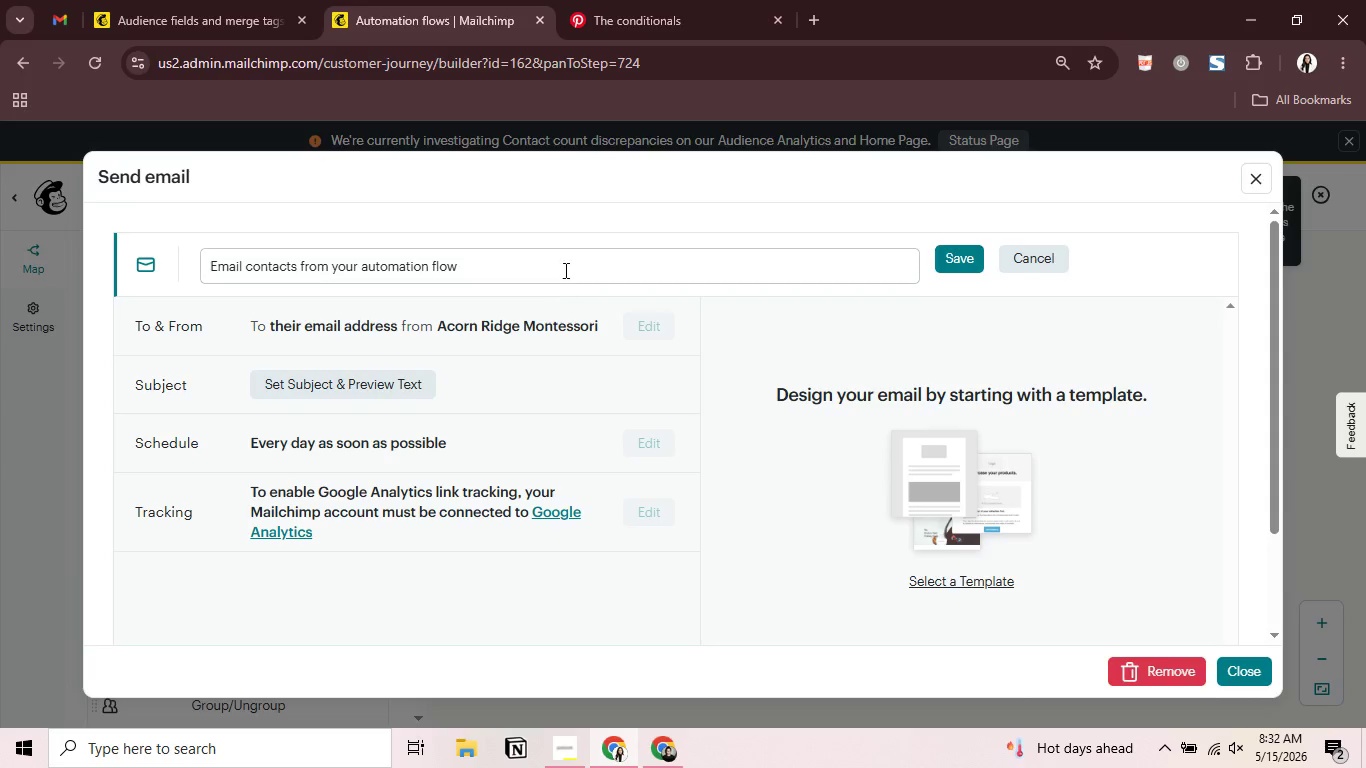 
key(Control+A)
 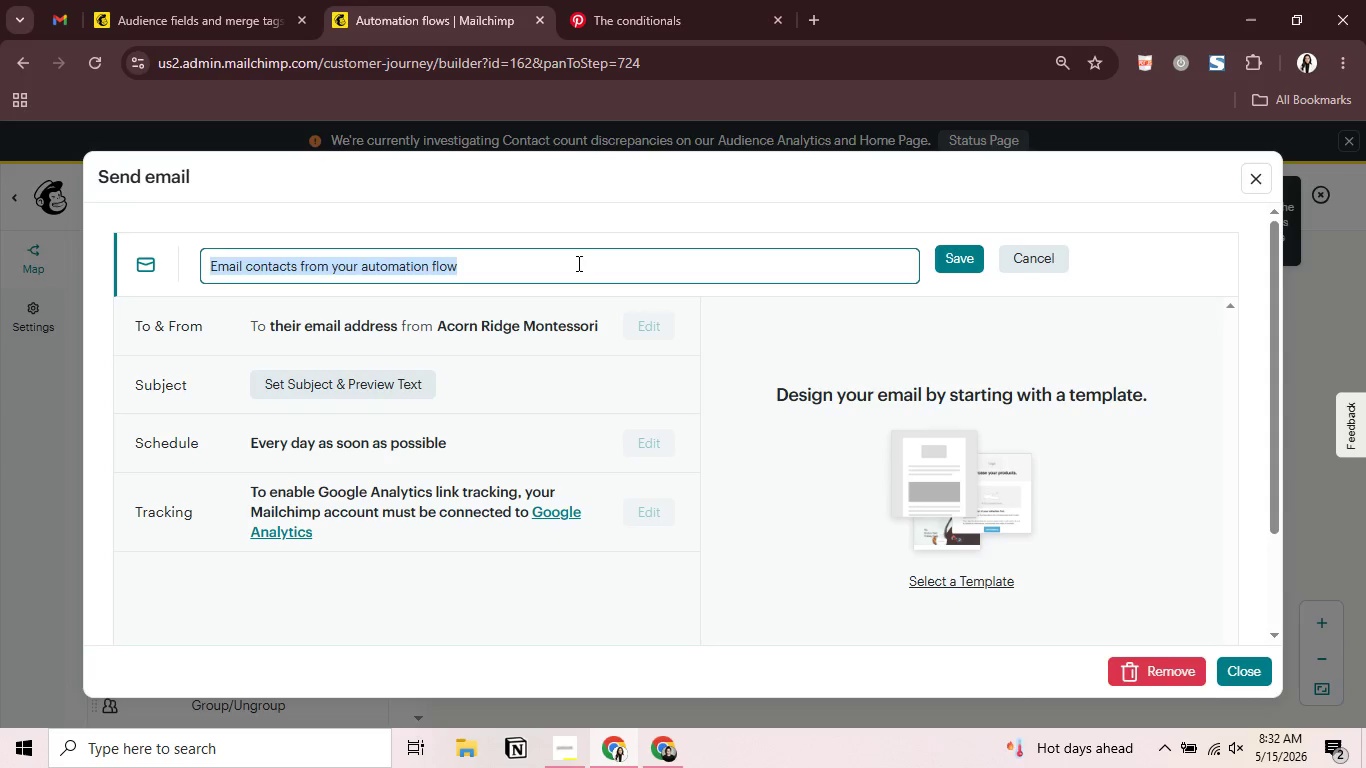 
type(Email 3 - The Last Call)
 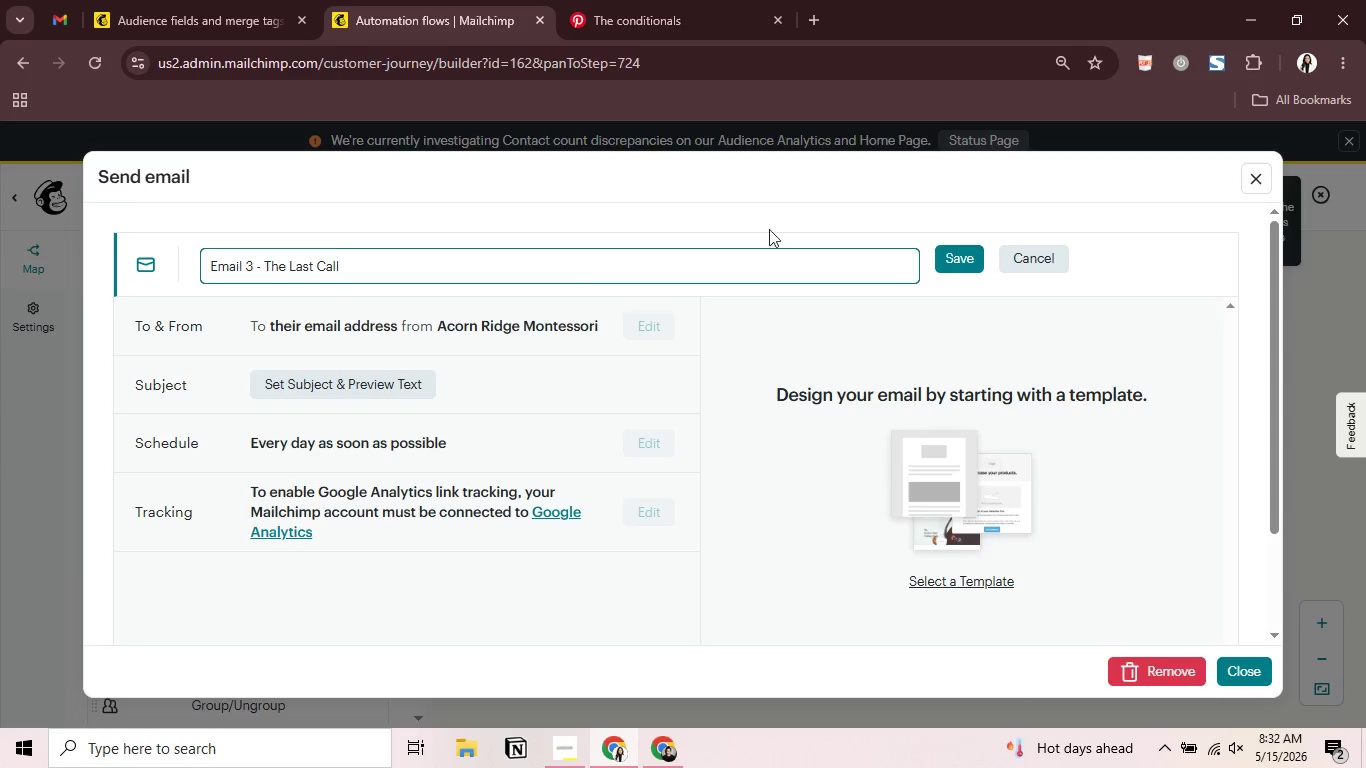 
left_click([950, 252])
 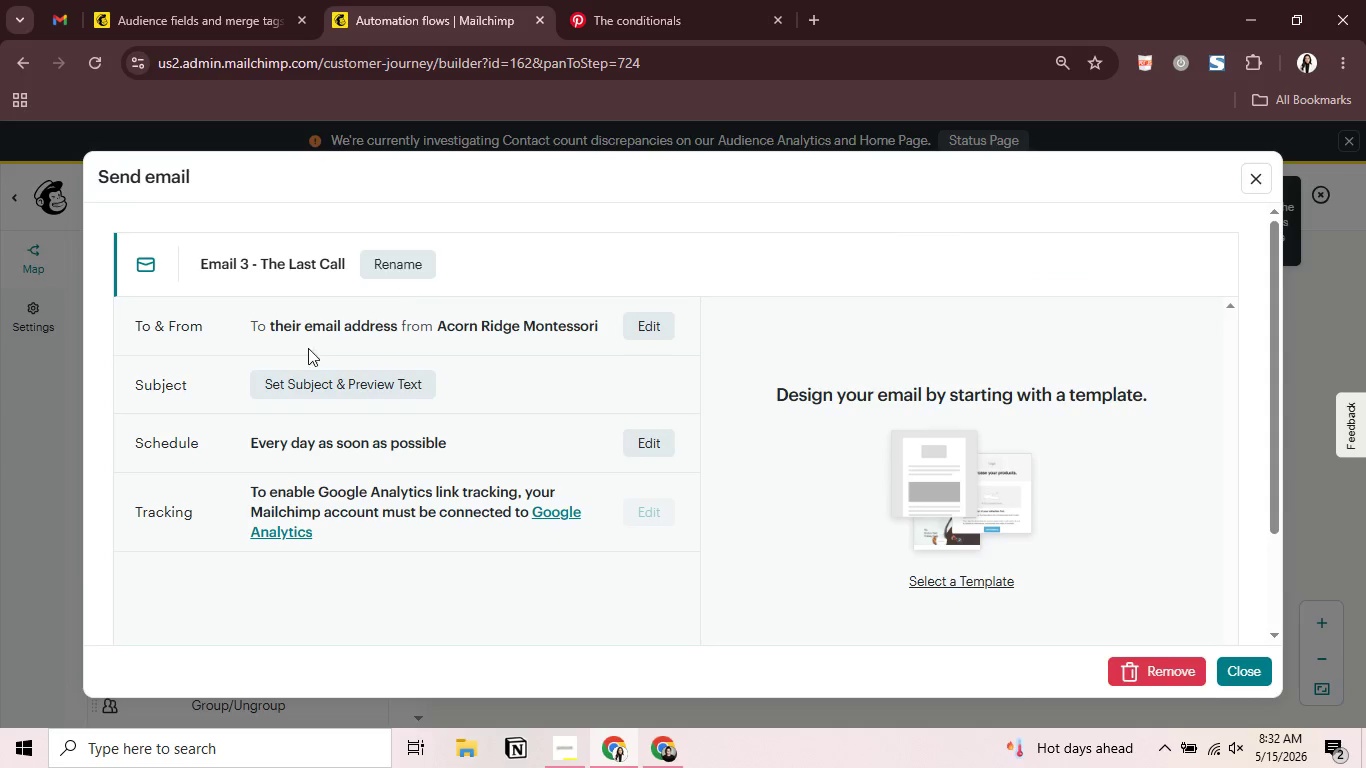 
left_click([360, 383])
 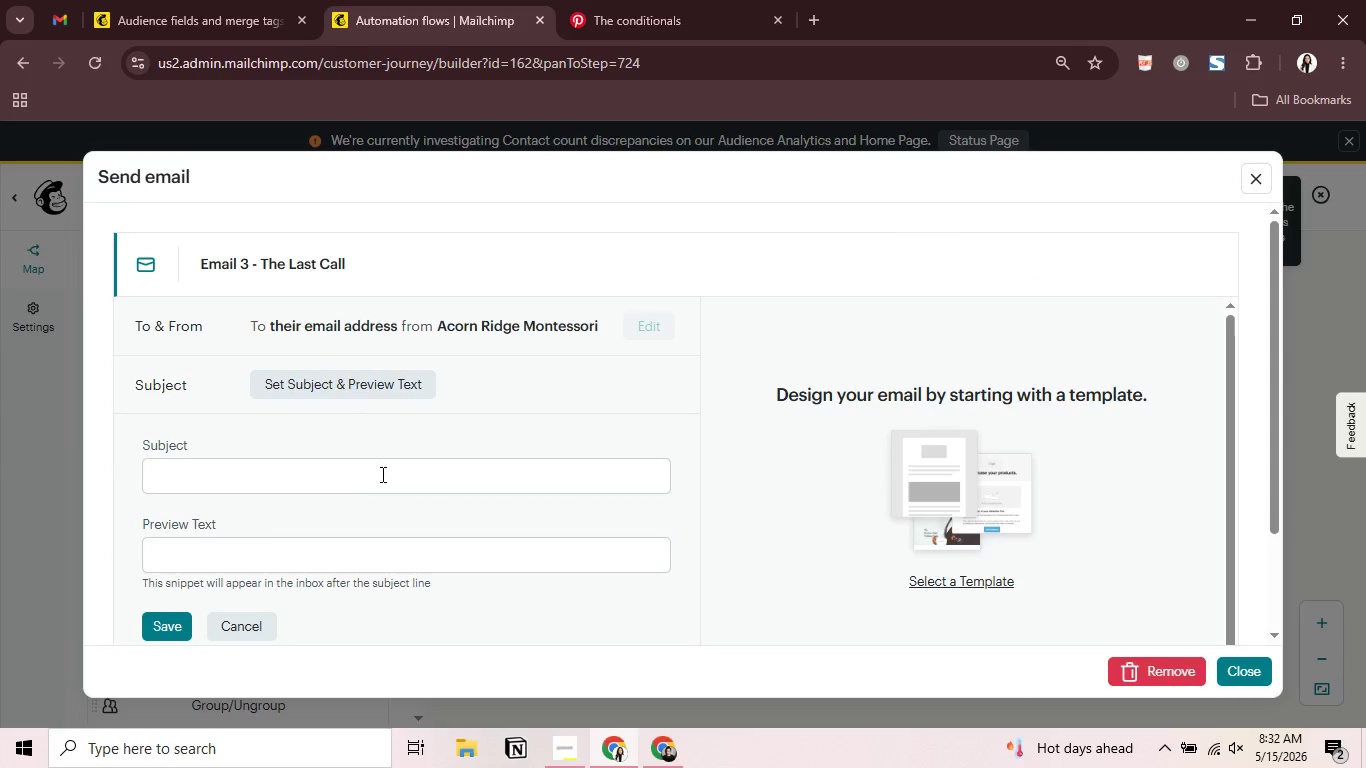 
left_click([381, 474])
 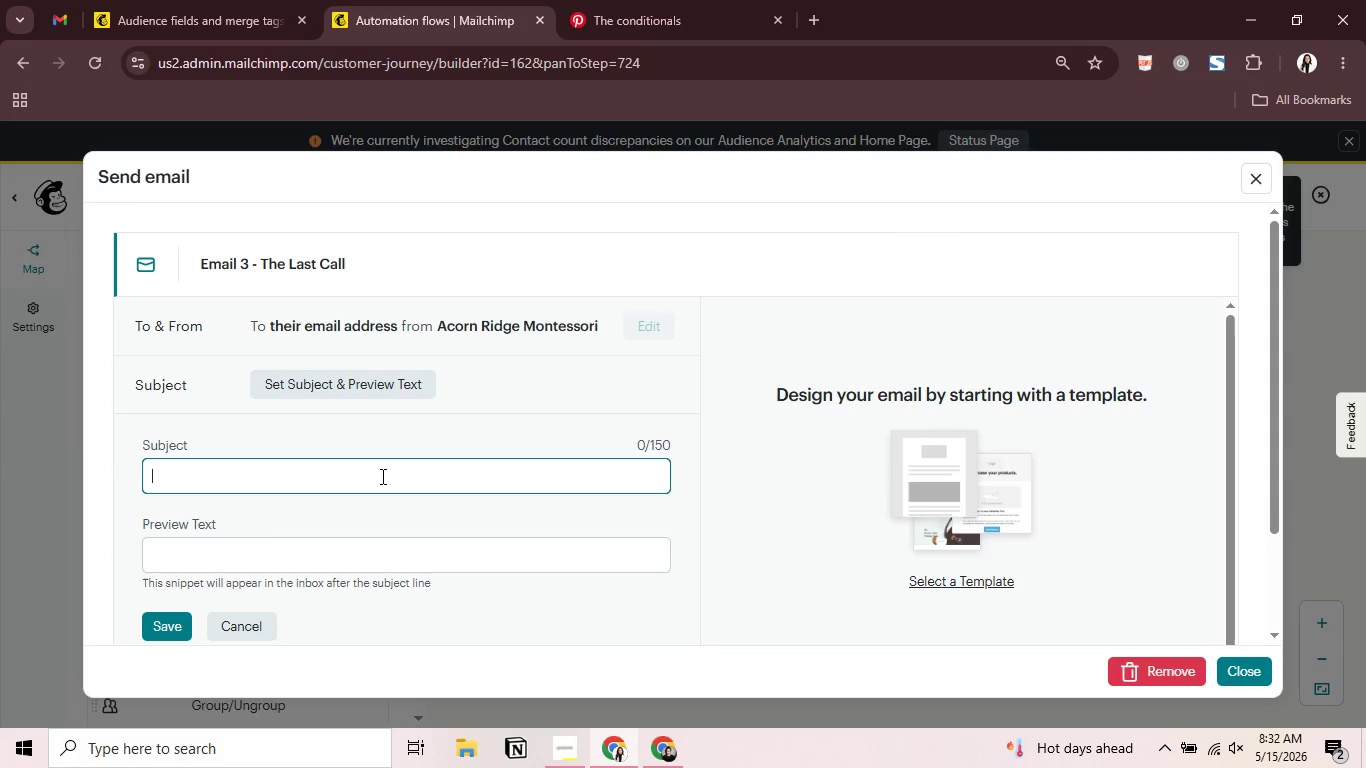 
type(A)
key(Backspace)
type(Last chanc )
key(Backspace)
type(e to RSB)
key(Backspace)
type(VP for Si)
key(Backspace)
type(pring Ds)
key(Backspace)
type(iscobr)
 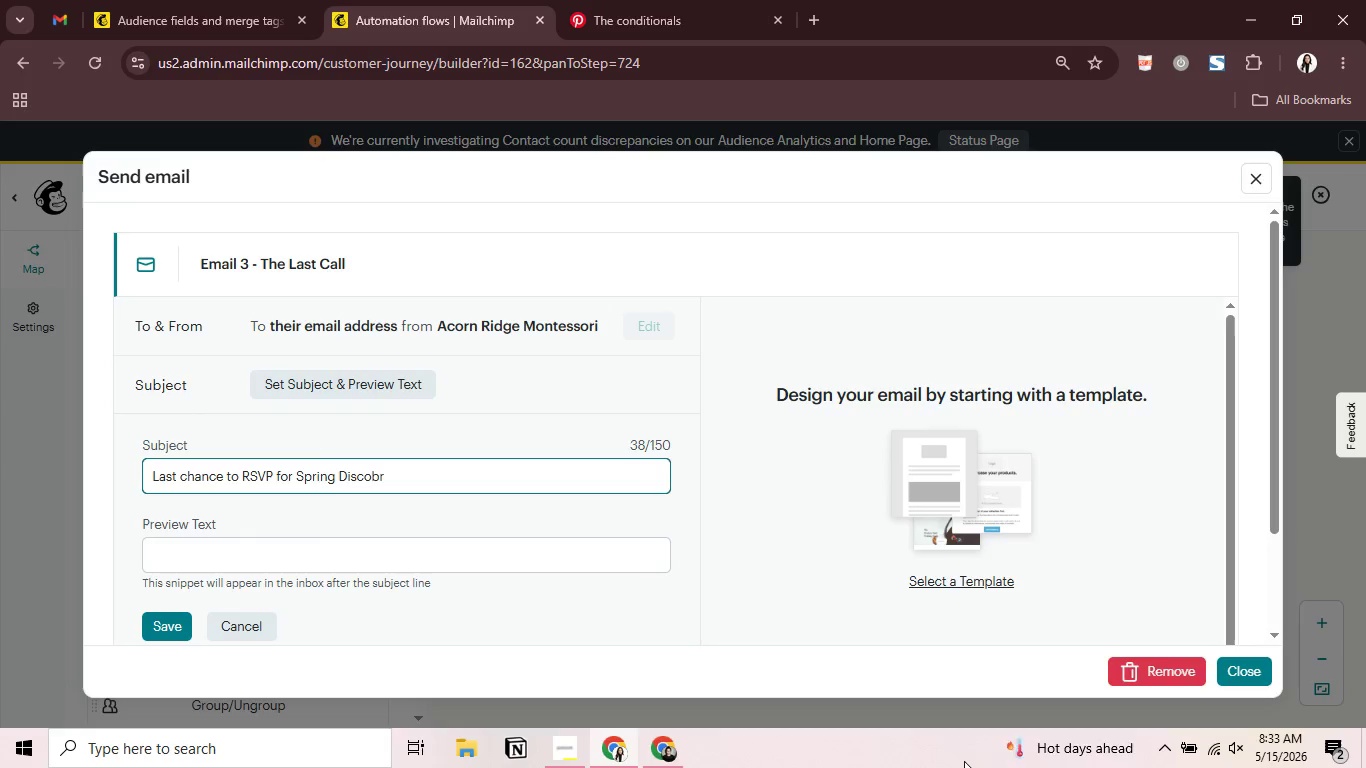 
key(Backspace)
key(Backspace)
key(Backspace)
type(ve)
key(Backspace)
key(Backspace)
type(o)
 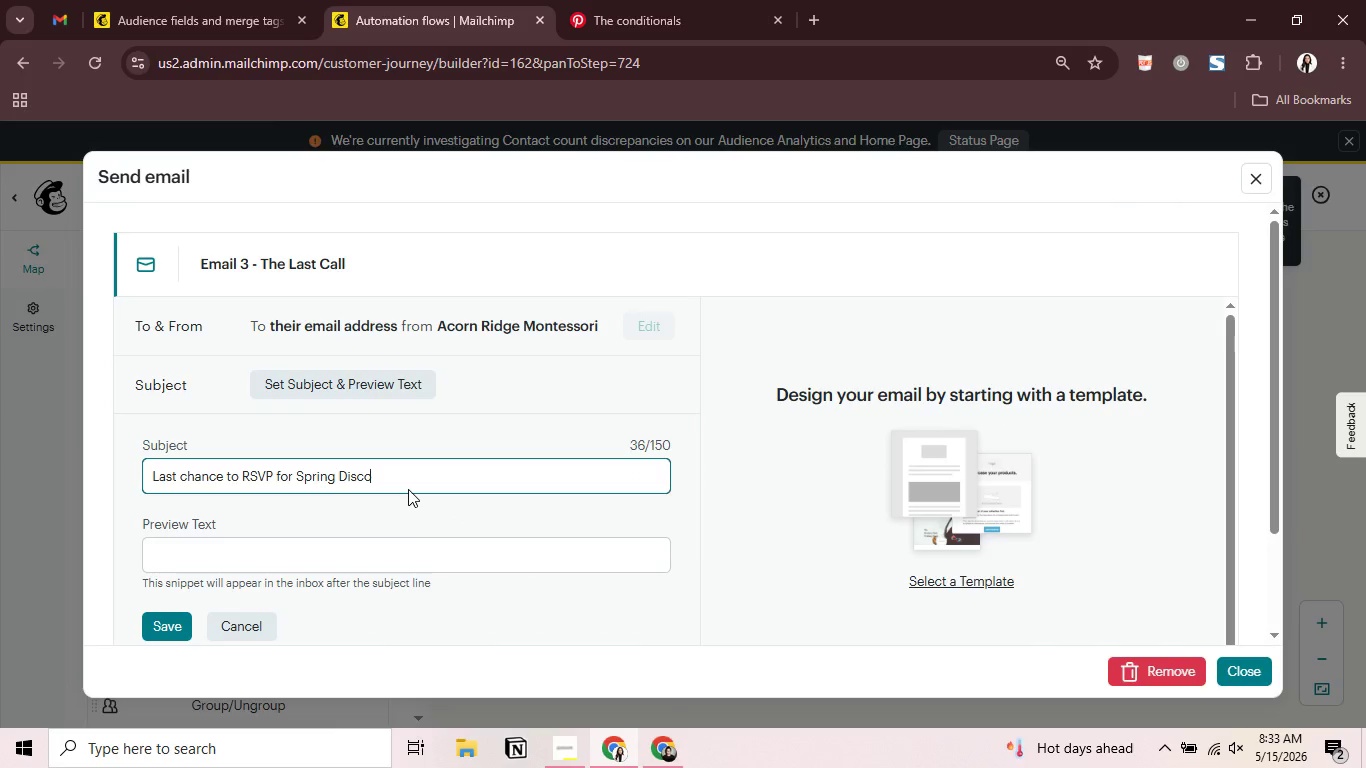 
type(very Day)
 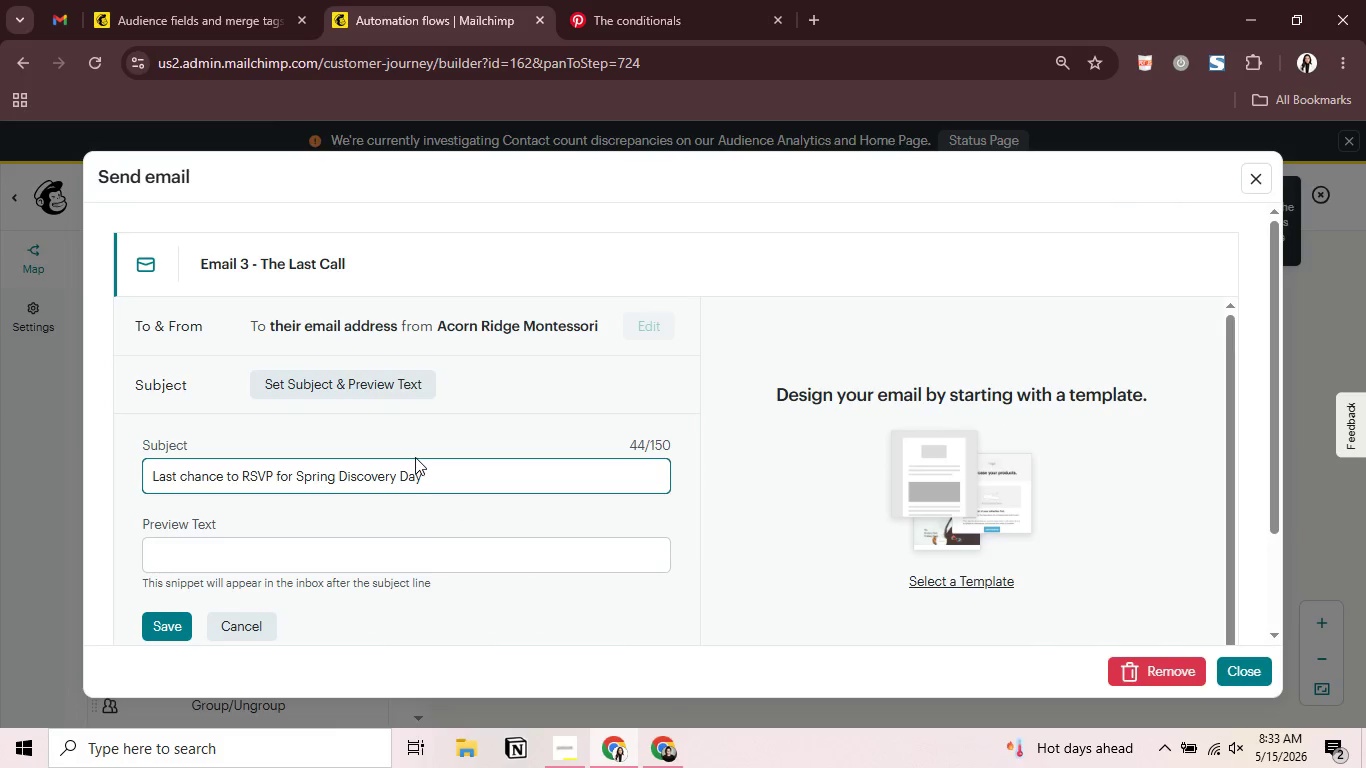 
left_click([353, 555])
 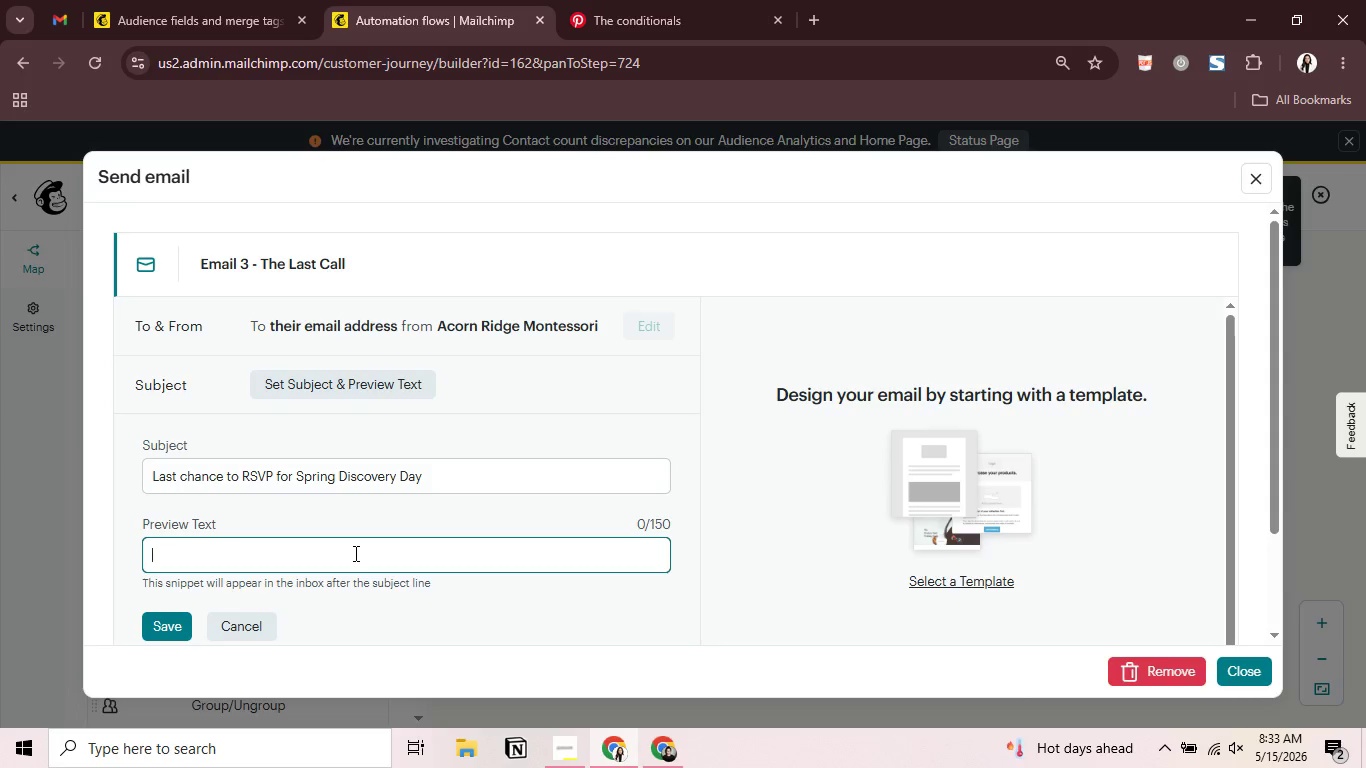 
type(We'd lv)
key(Backspace)
type(ove to meet your fai)
key(Backspace)
type(mily)
 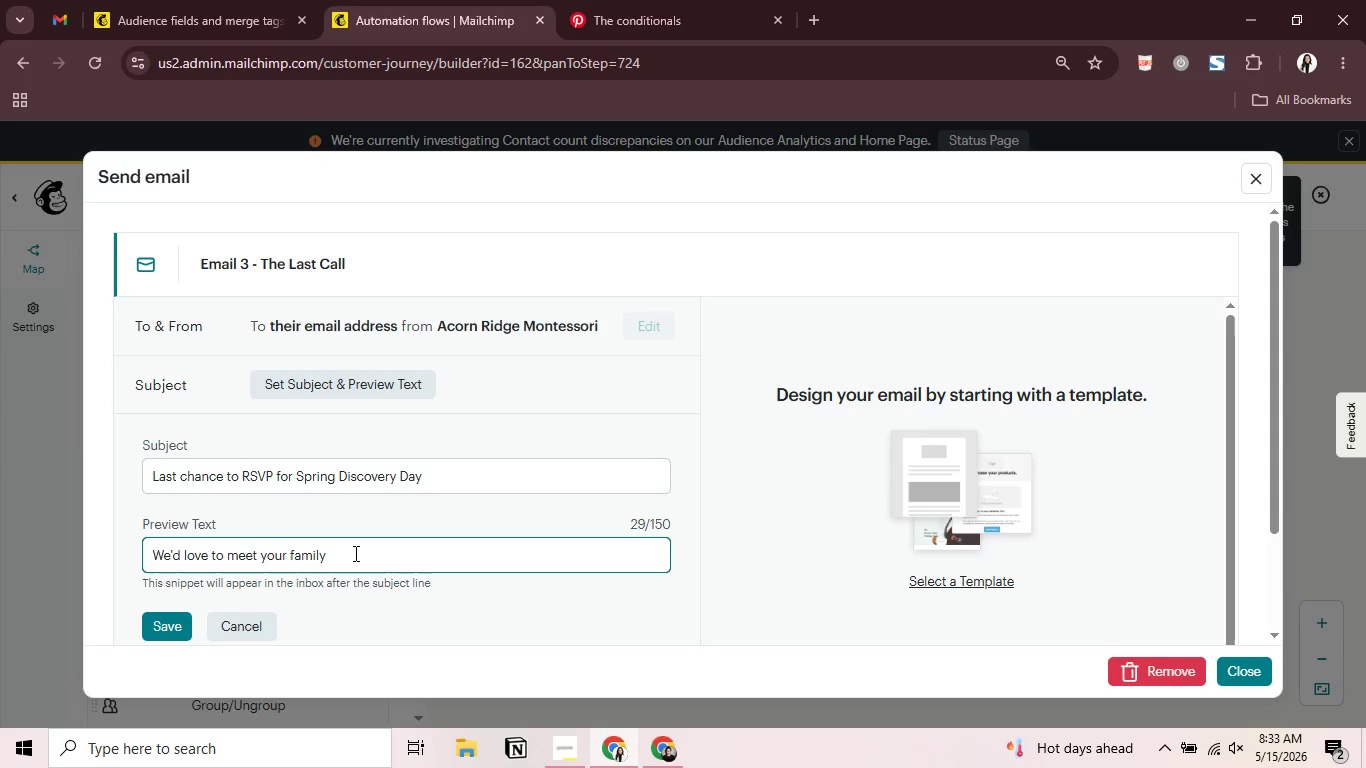 
type( before registration closes.)
 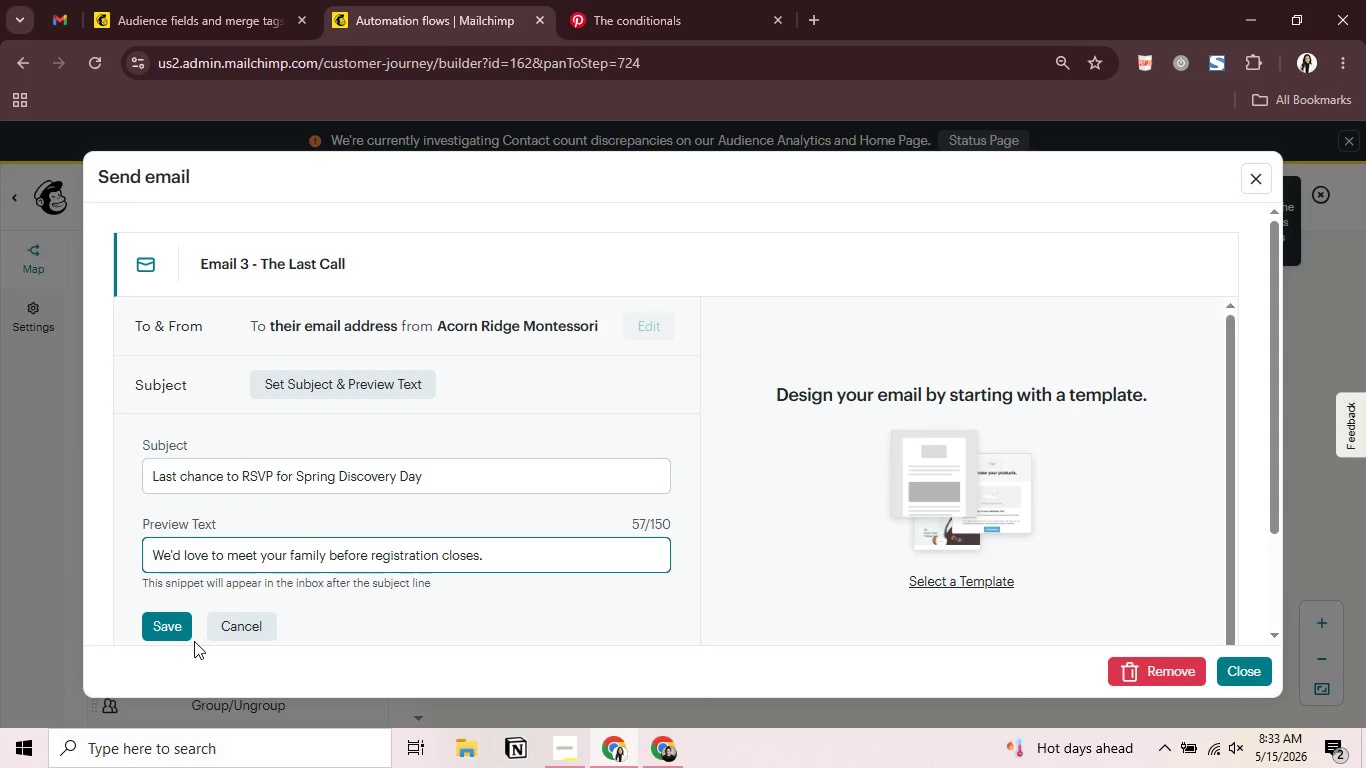 
left_click([177, 624])
 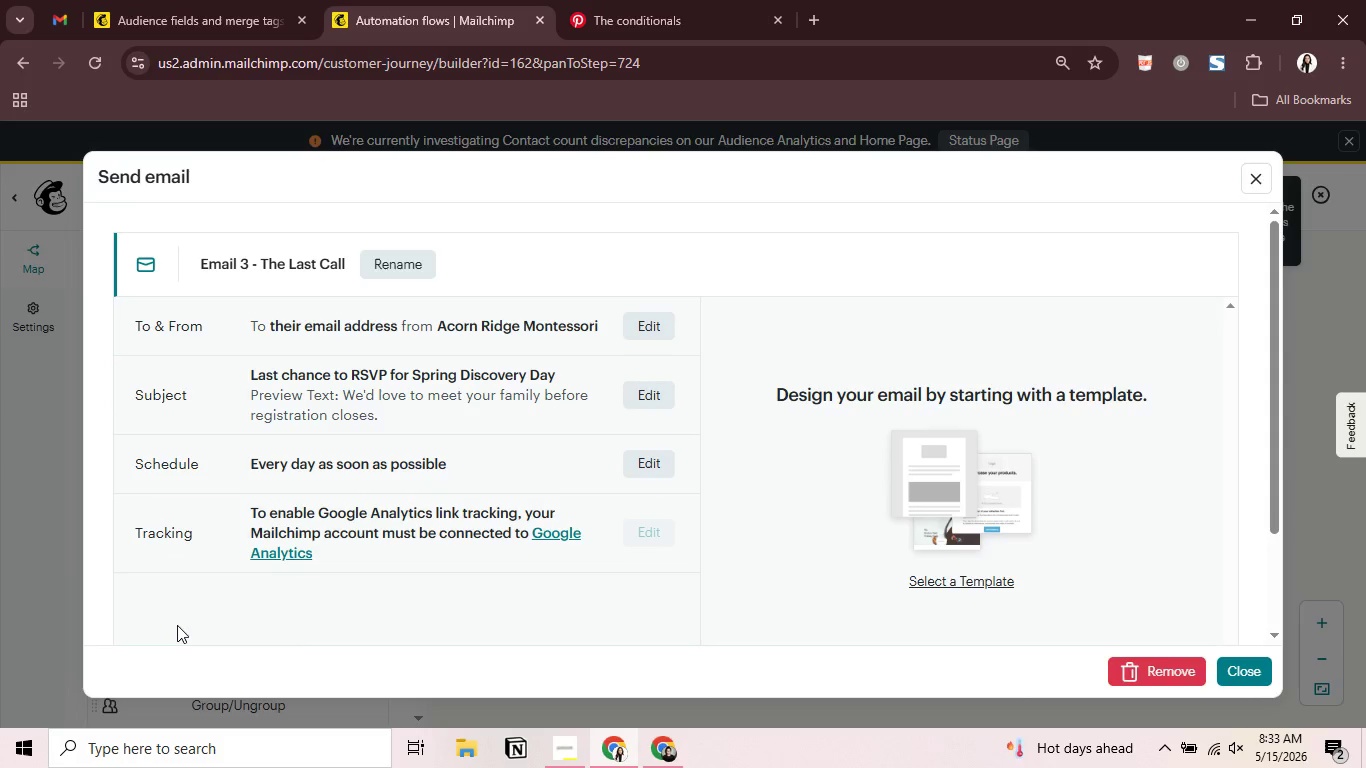 
left_click([963, 582])
 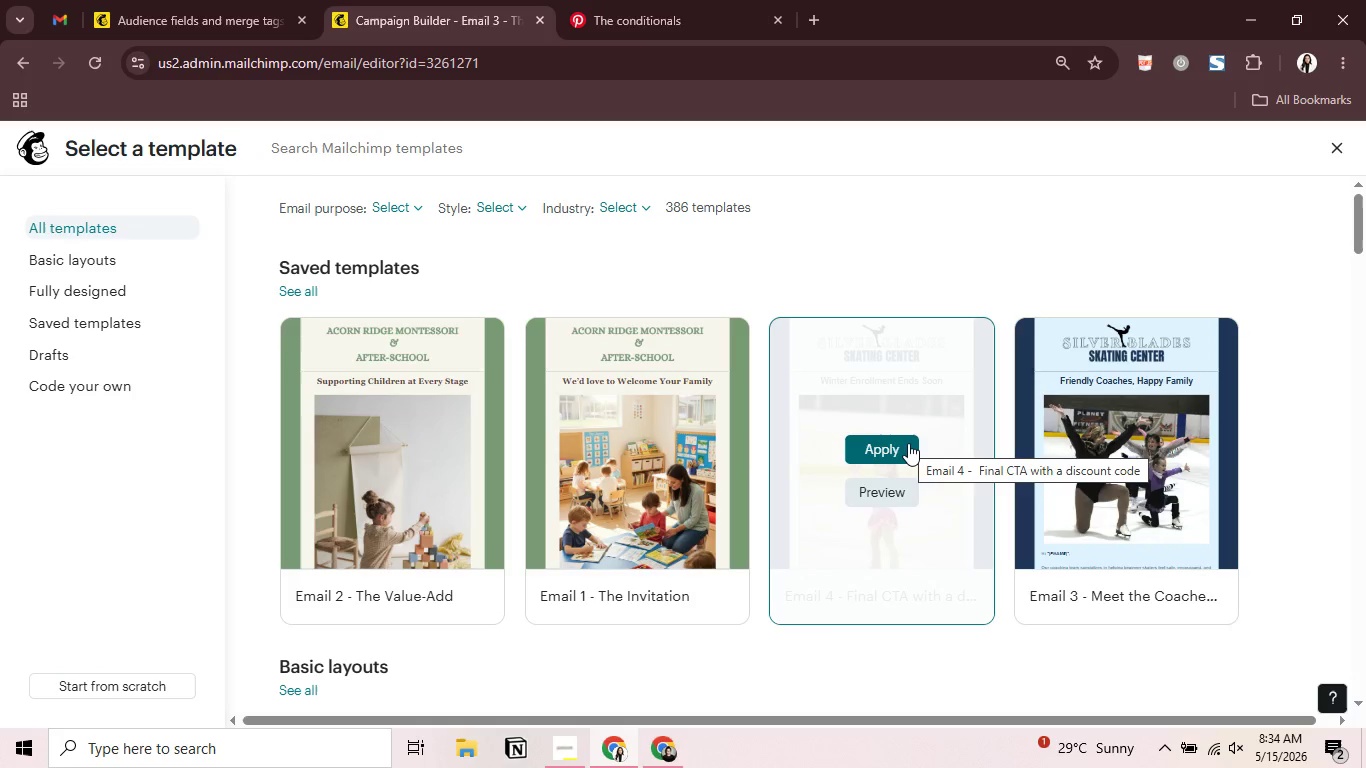 
wait(29.8)
 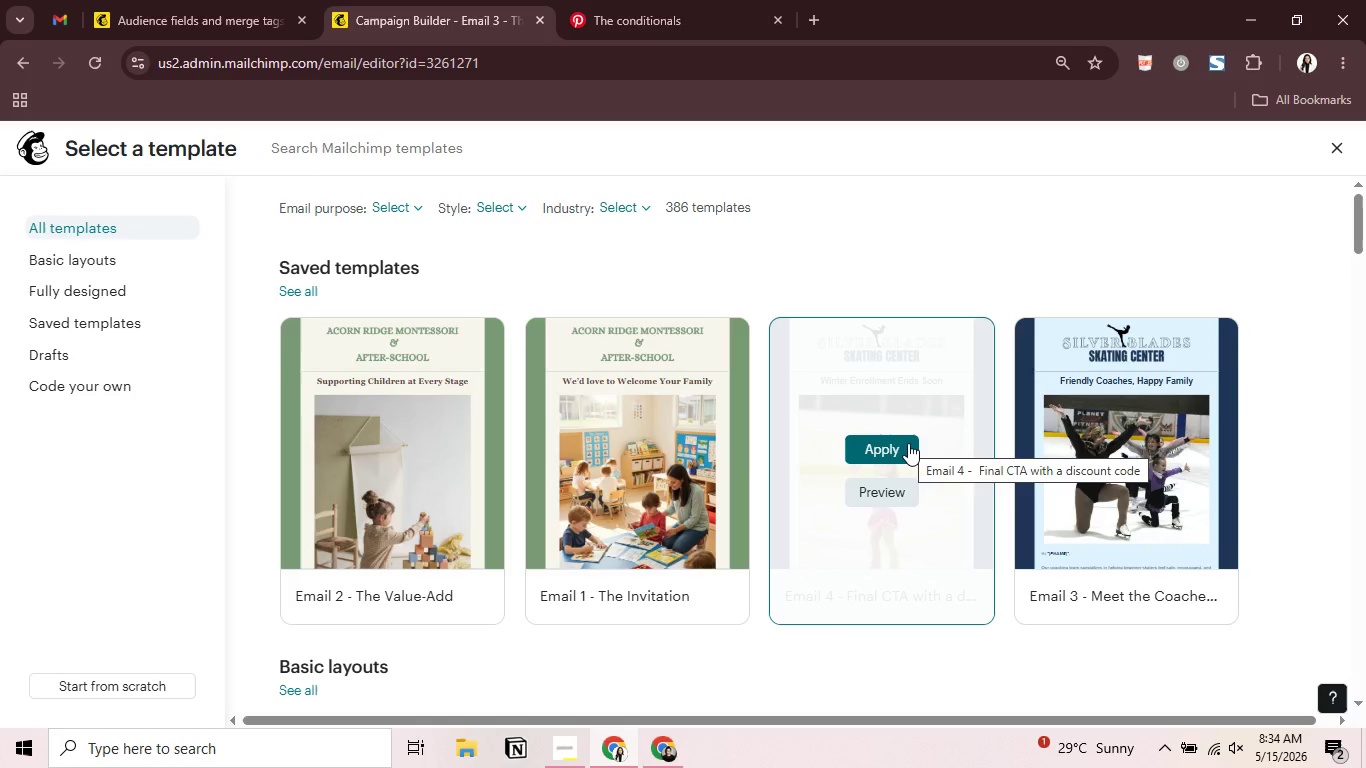 
left_click([636, 442])
 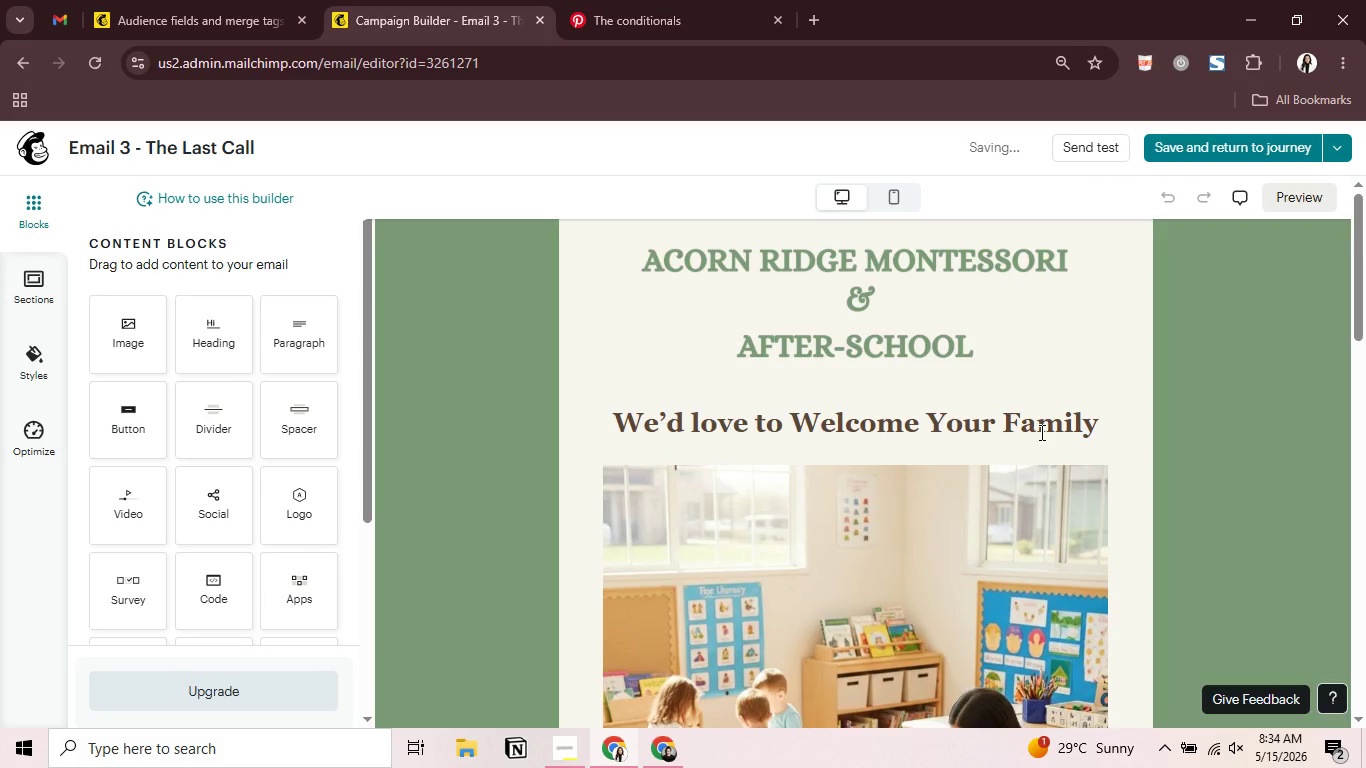 
wait(11.73)
 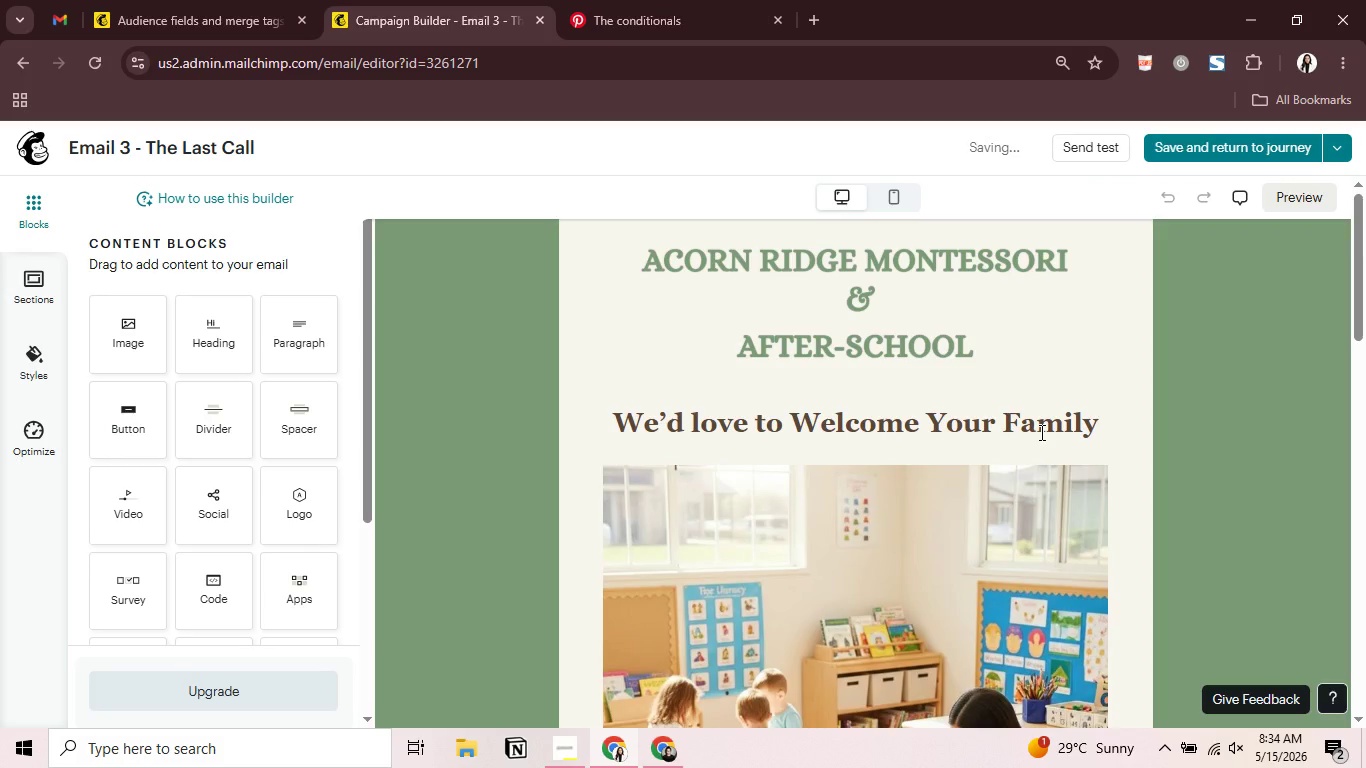 
scroll: coordinate [796, 495], scroll_direction: down, amount: 6.0
 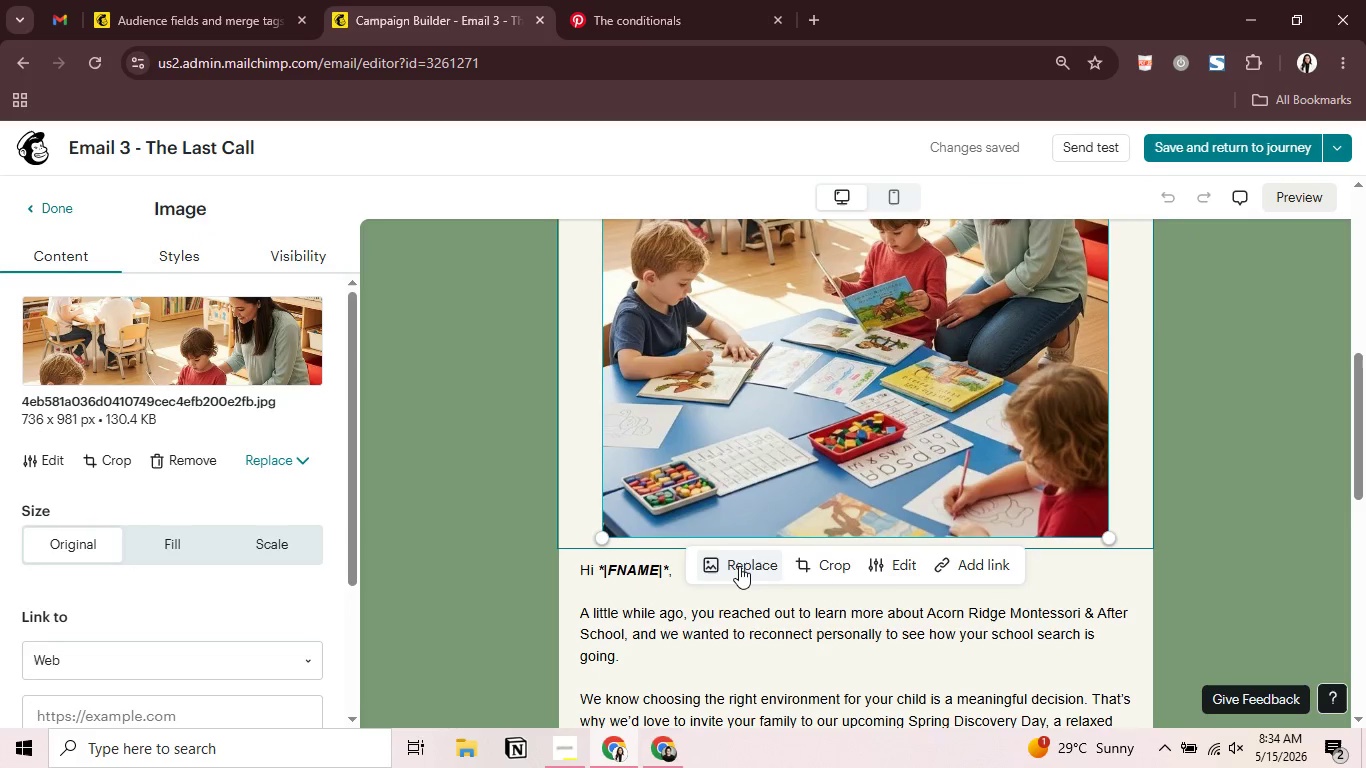 
left_click([739, 566])
 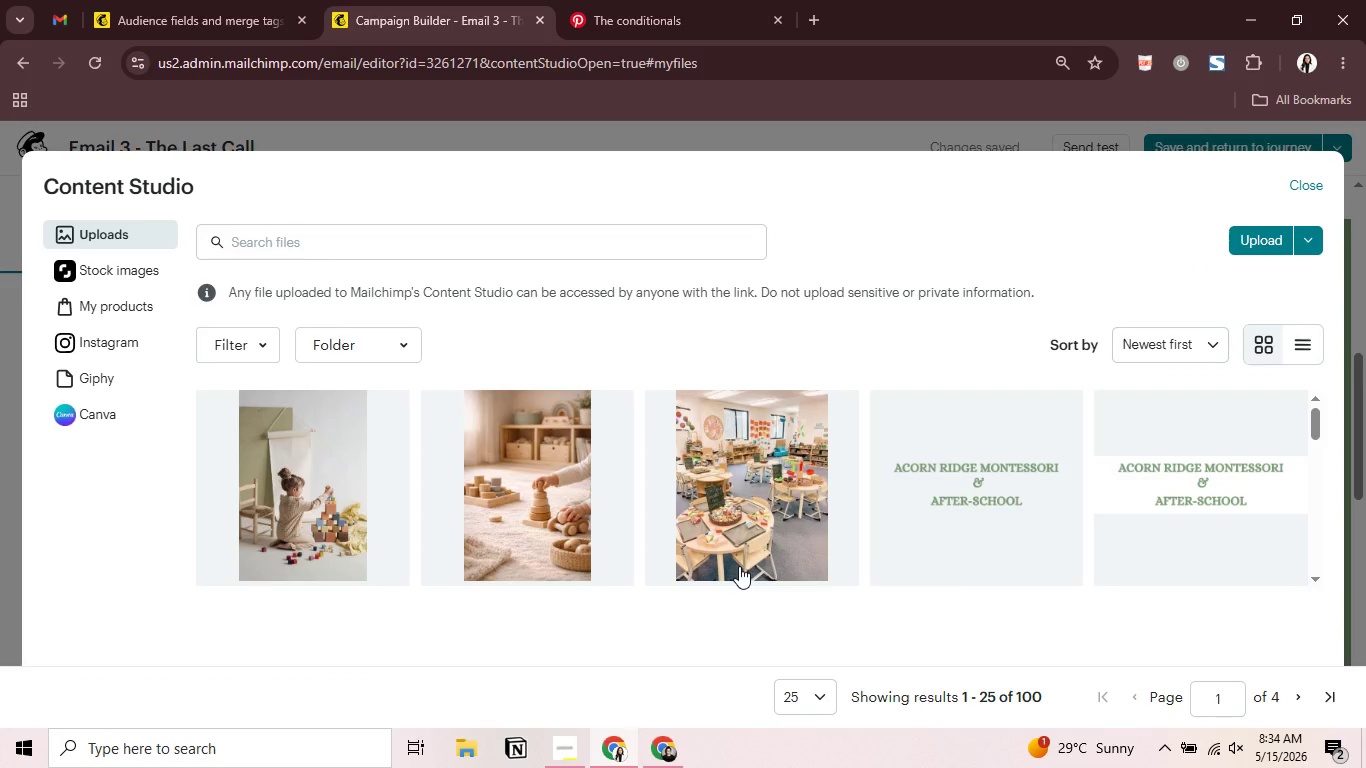 
left_click([739, 561])
 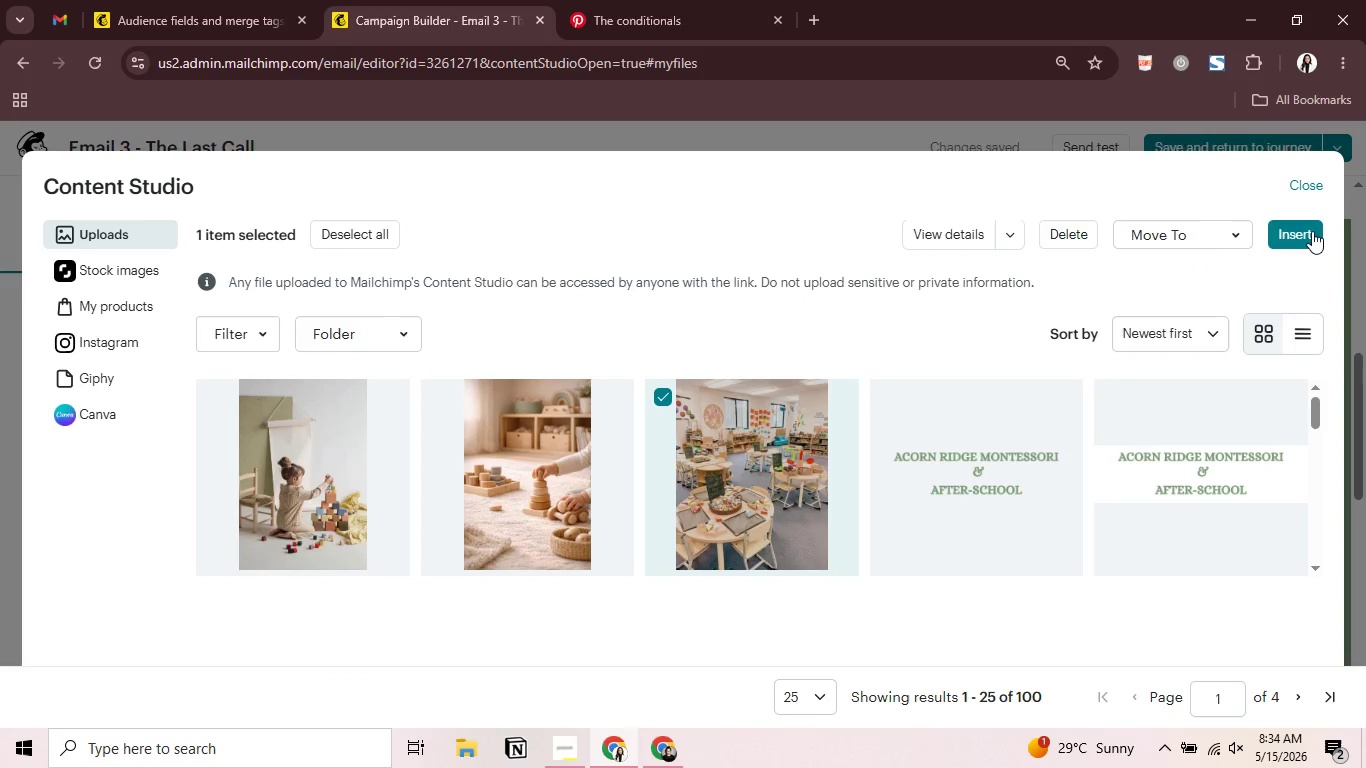 
left_click([1312, 231])
 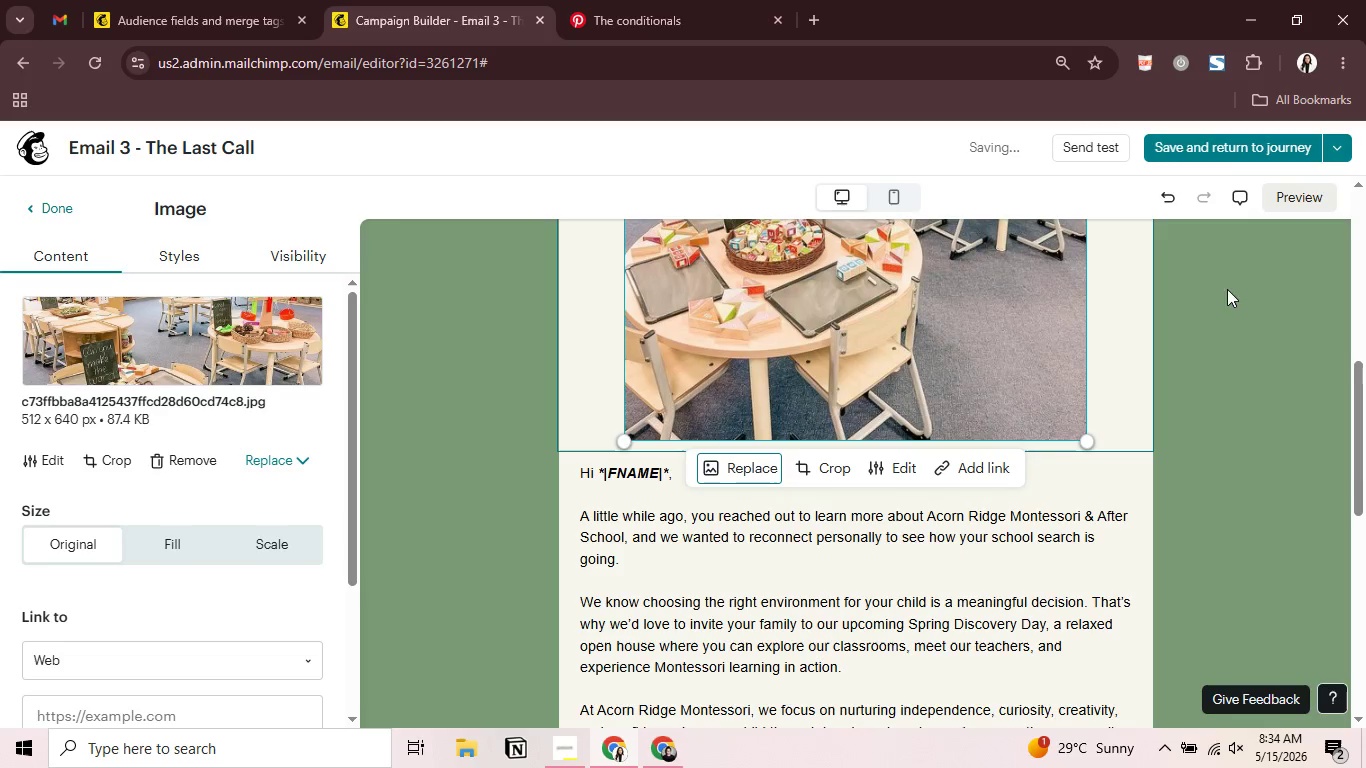 
scroll: coordinate [908, 528], scroll_direction: up, amount: 6.0
 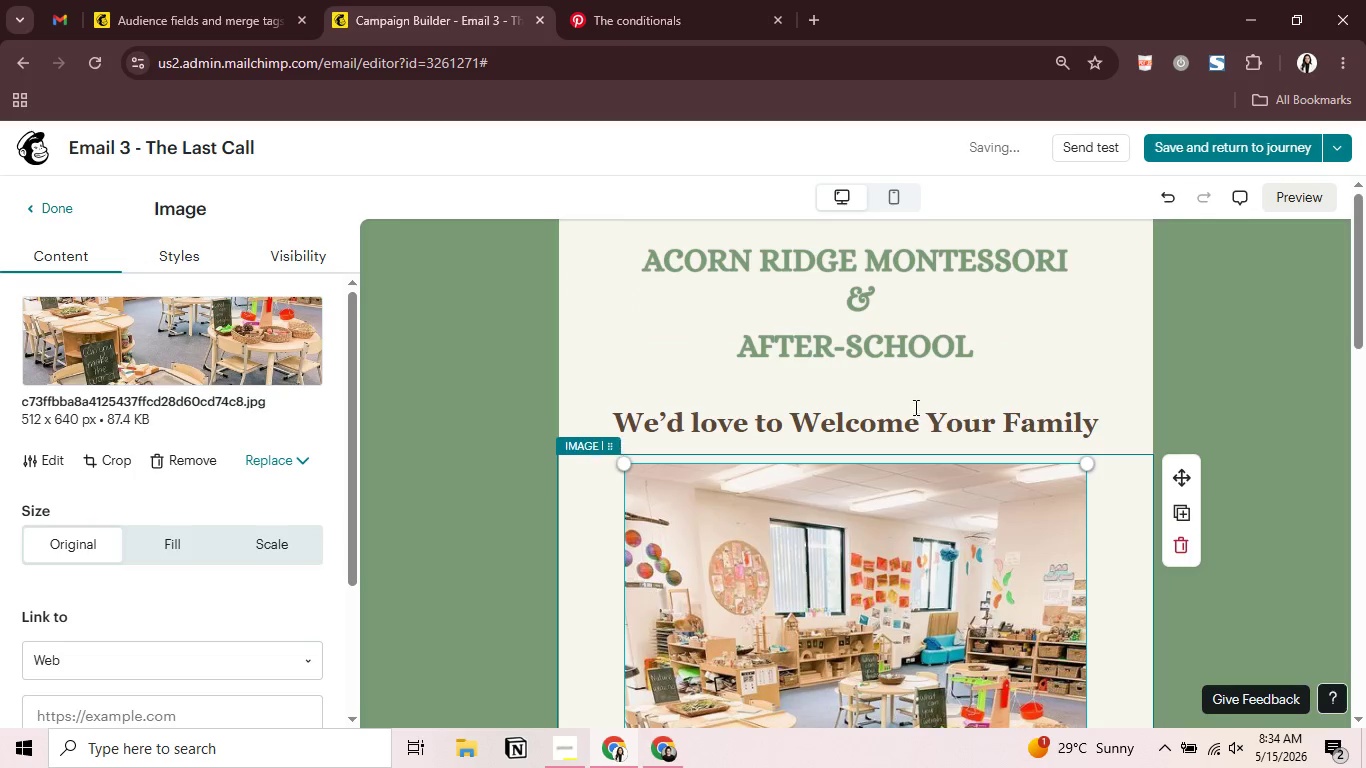 
left_click([914, 425])
 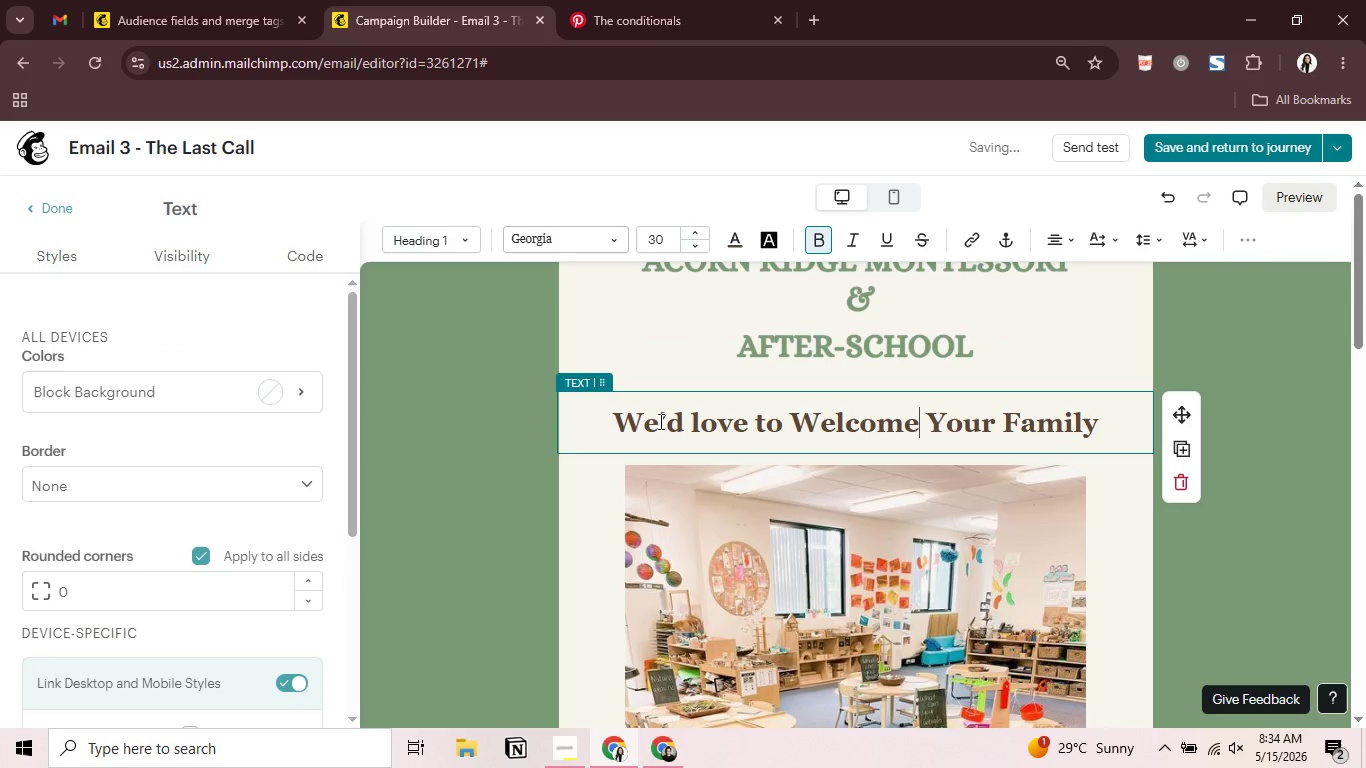 
left_click_drag(start_coordinate=[658, 421], to_coordinate=[1100, 420])
 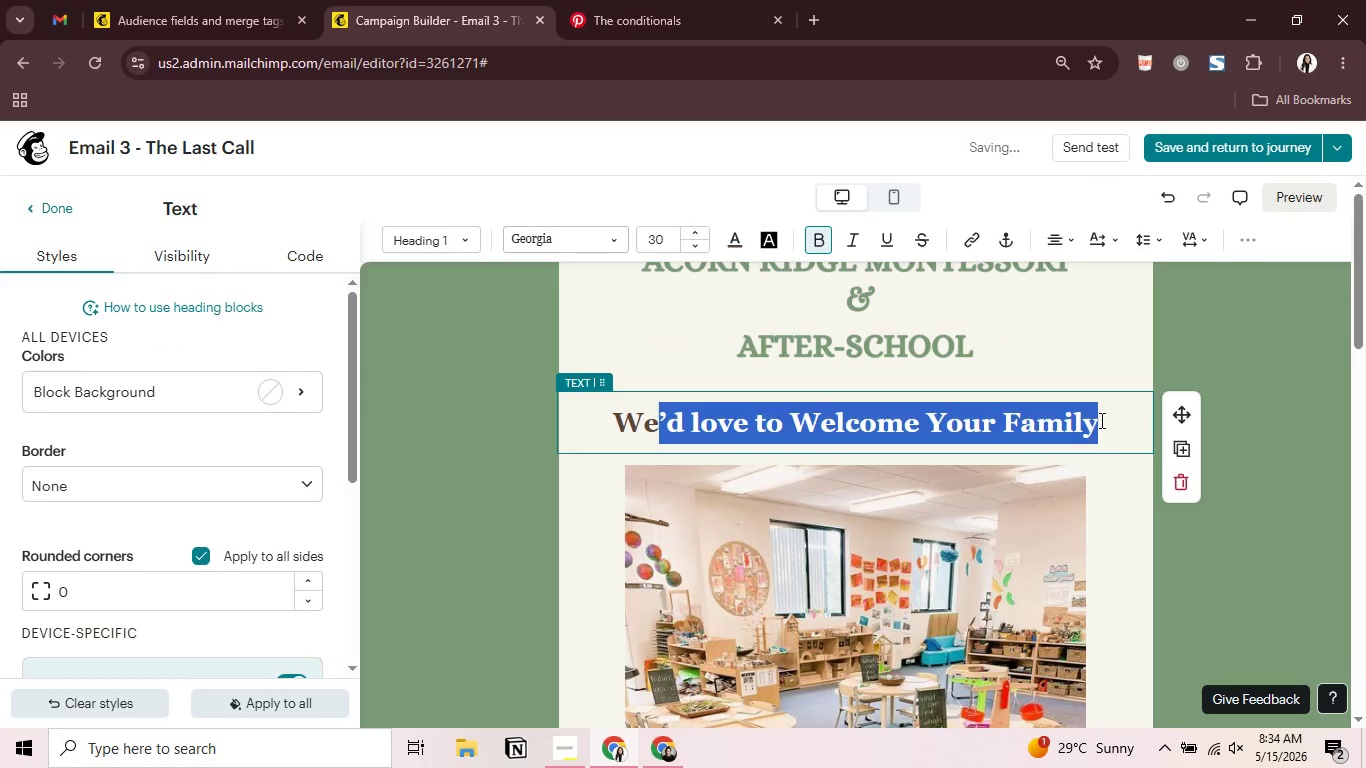 
key(Backspace)
type( hope to see you this weekend)
 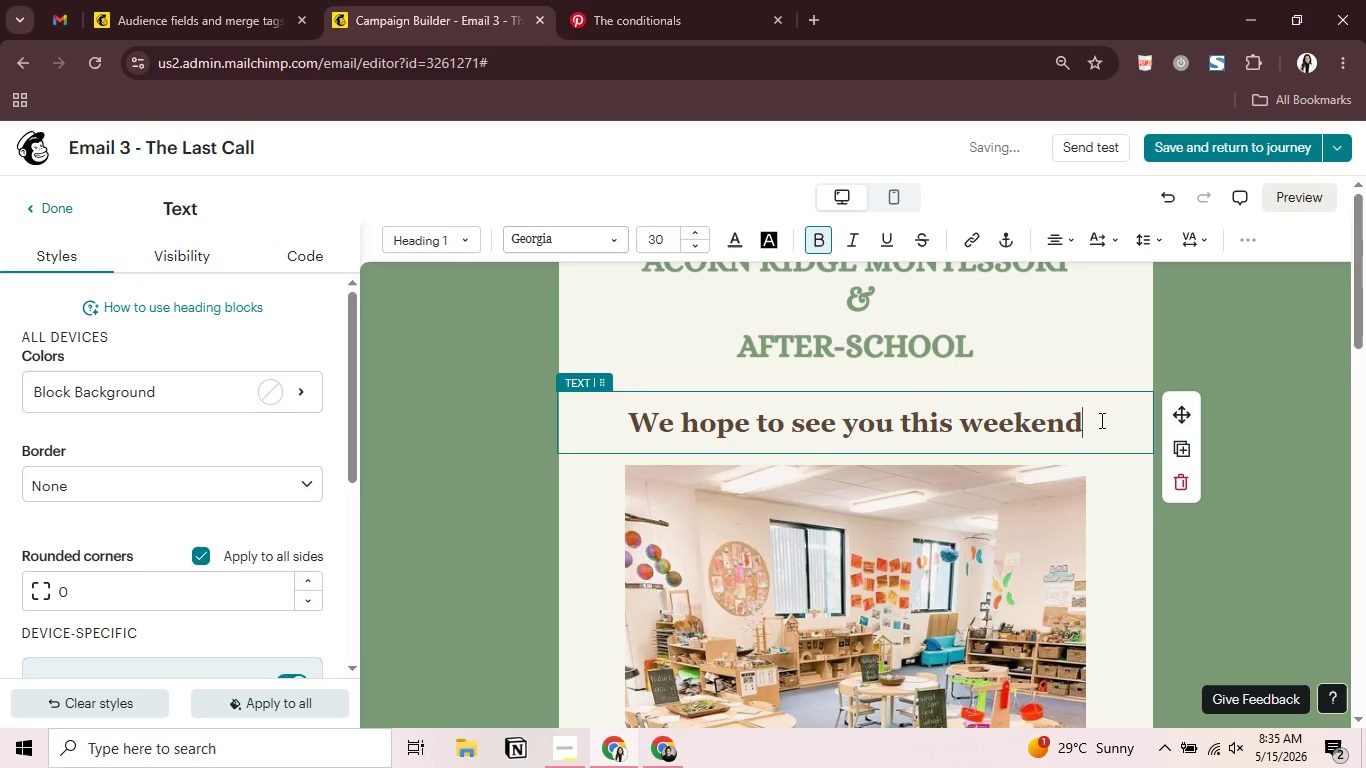 
scroll: coordinate [844, 534], scroll_direction: down, amount: 9.0
 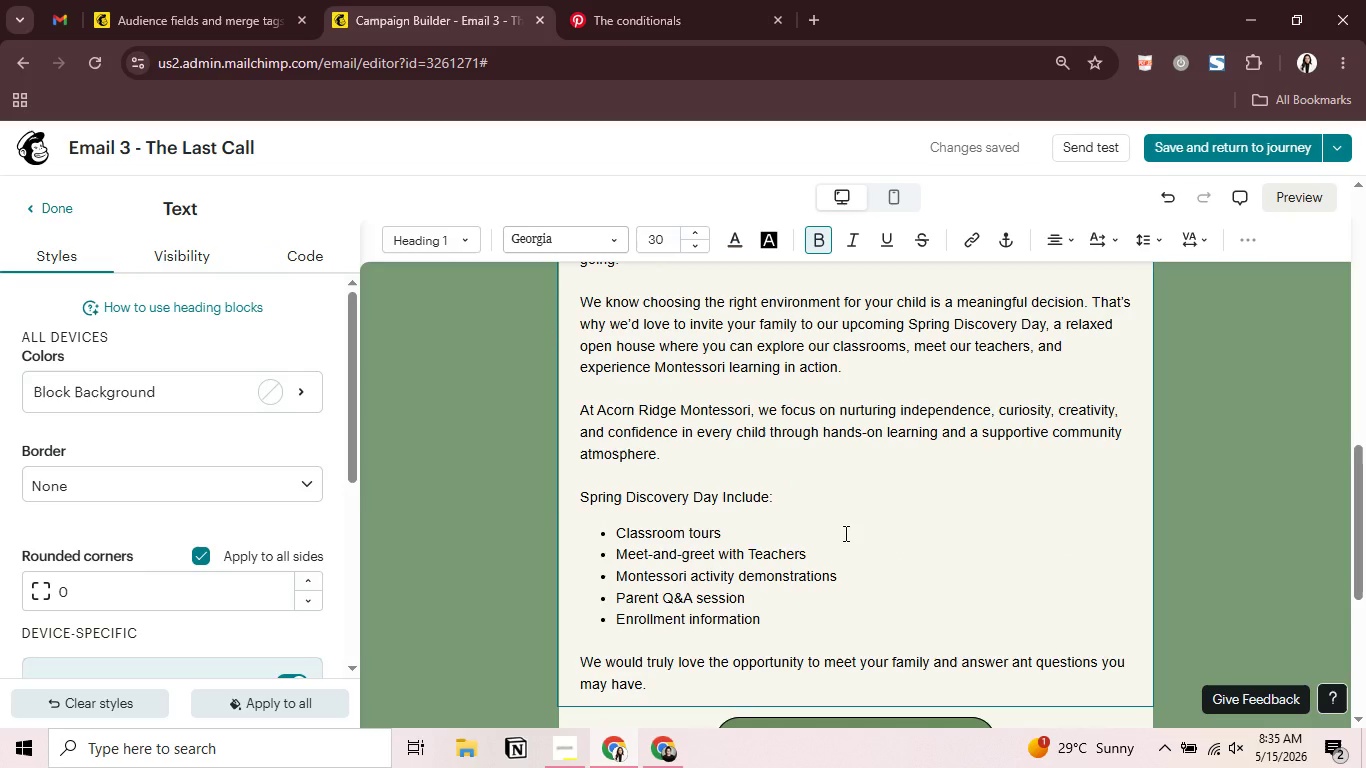 
scroll: coordinate [844, 533], scroll_direction: up, amount: 1.0
 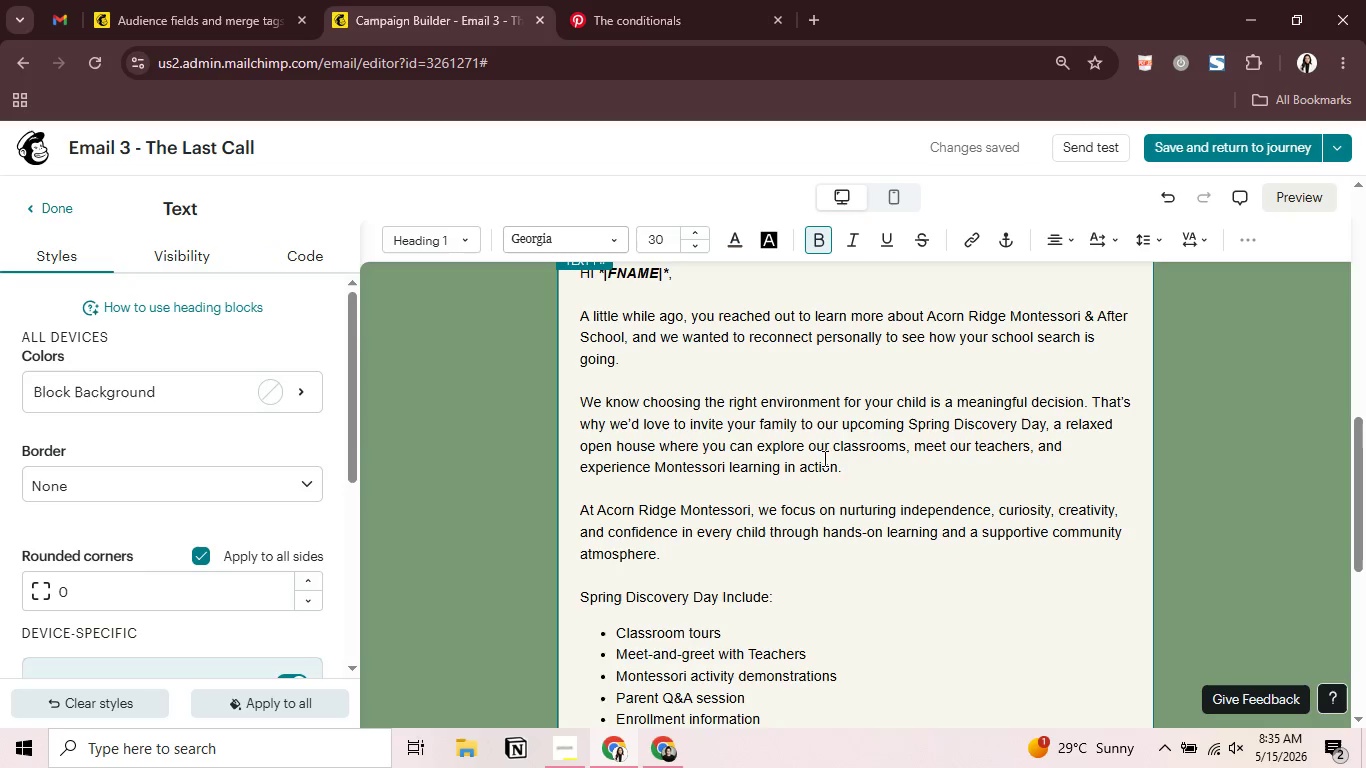 
left_click_drag(start_coordinate=[855, 471], to_coordinate=[591, 309])
 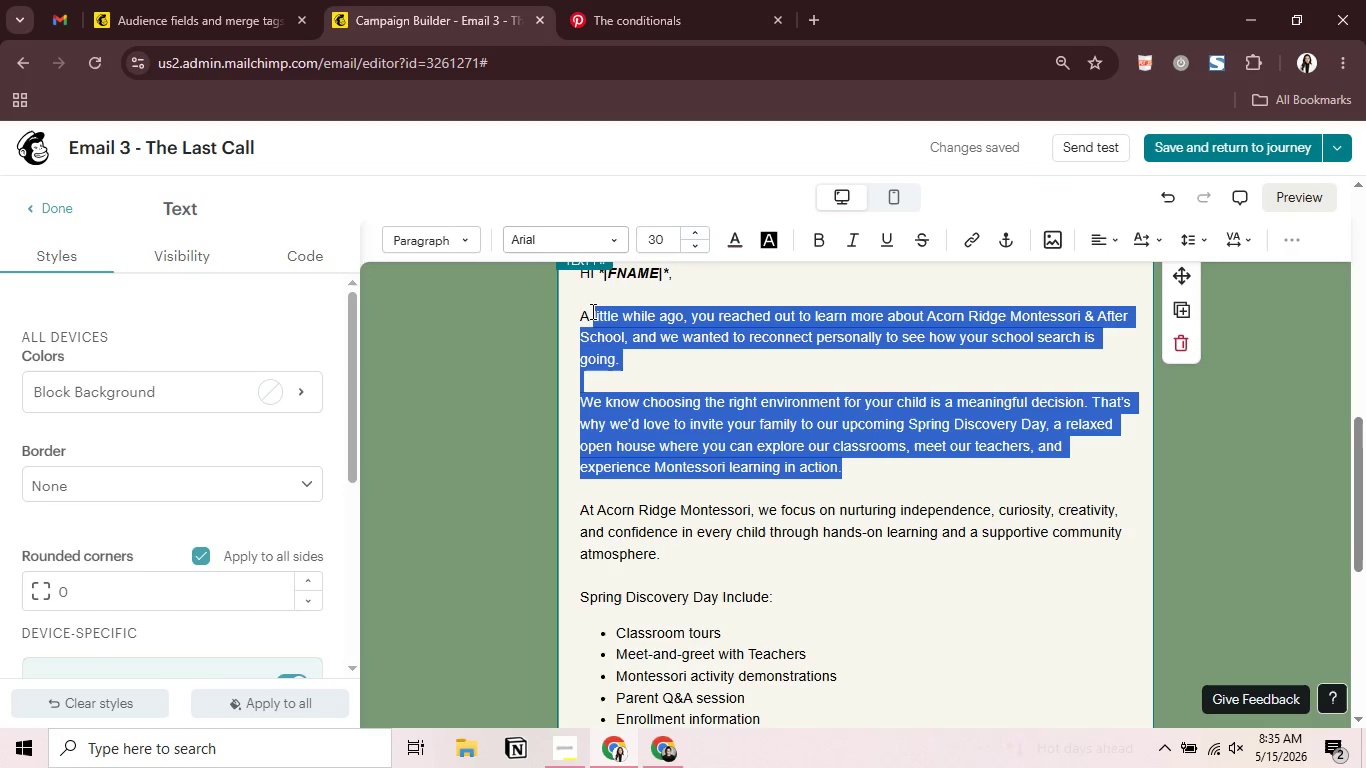 
key(Backspace)
key(Backspace)
key(Backspace)
type(Spring Discovry)
key(Backspace)
key(Backspace)
type(ery Day is almost here, and we didn't )
 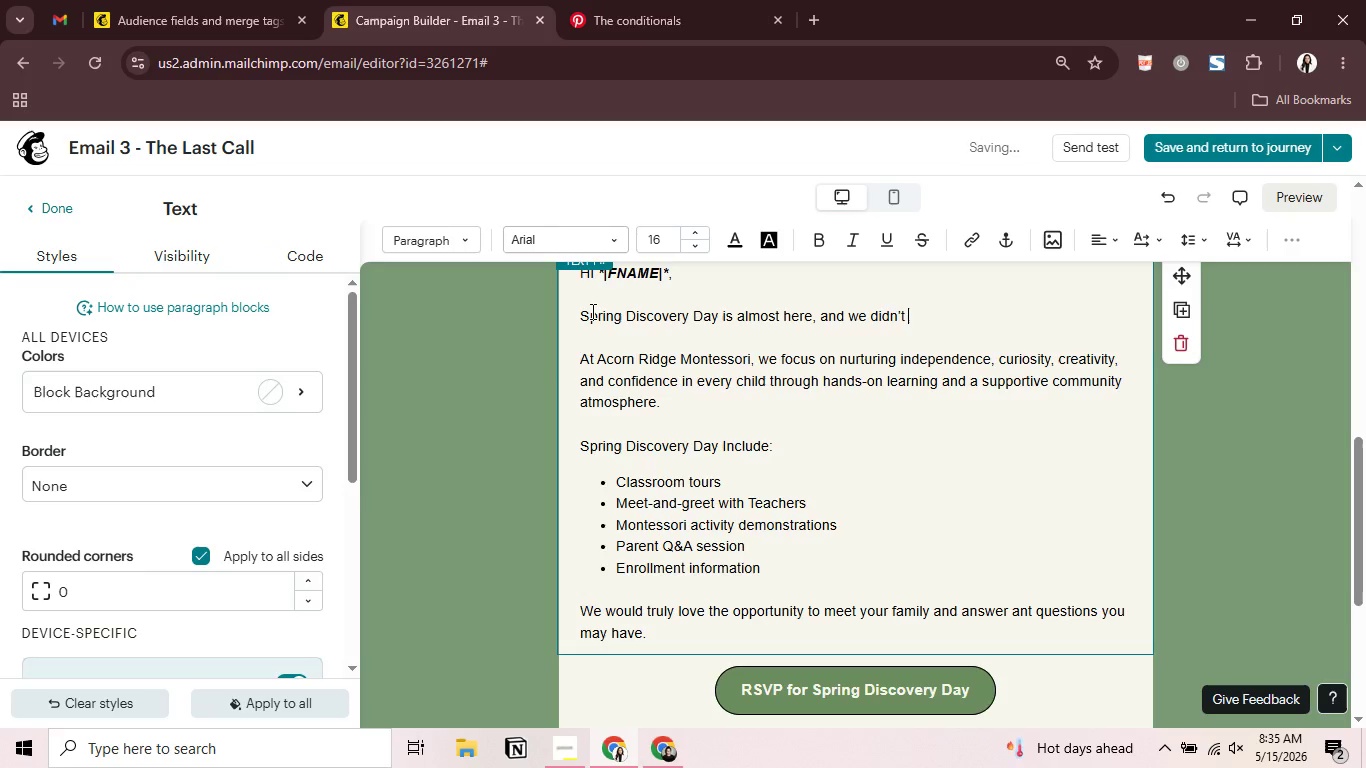 
wait(5.75)
 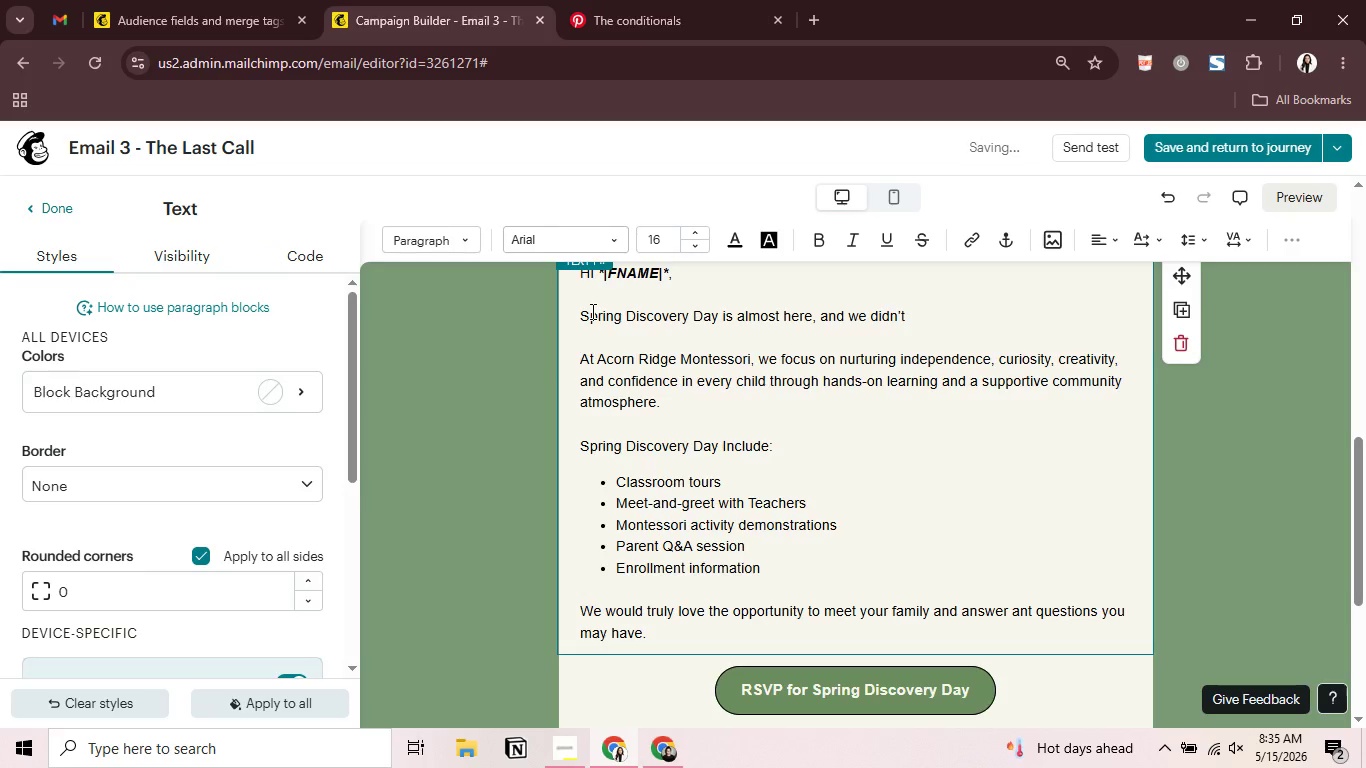 
type(want your family to miss the opportunity)
 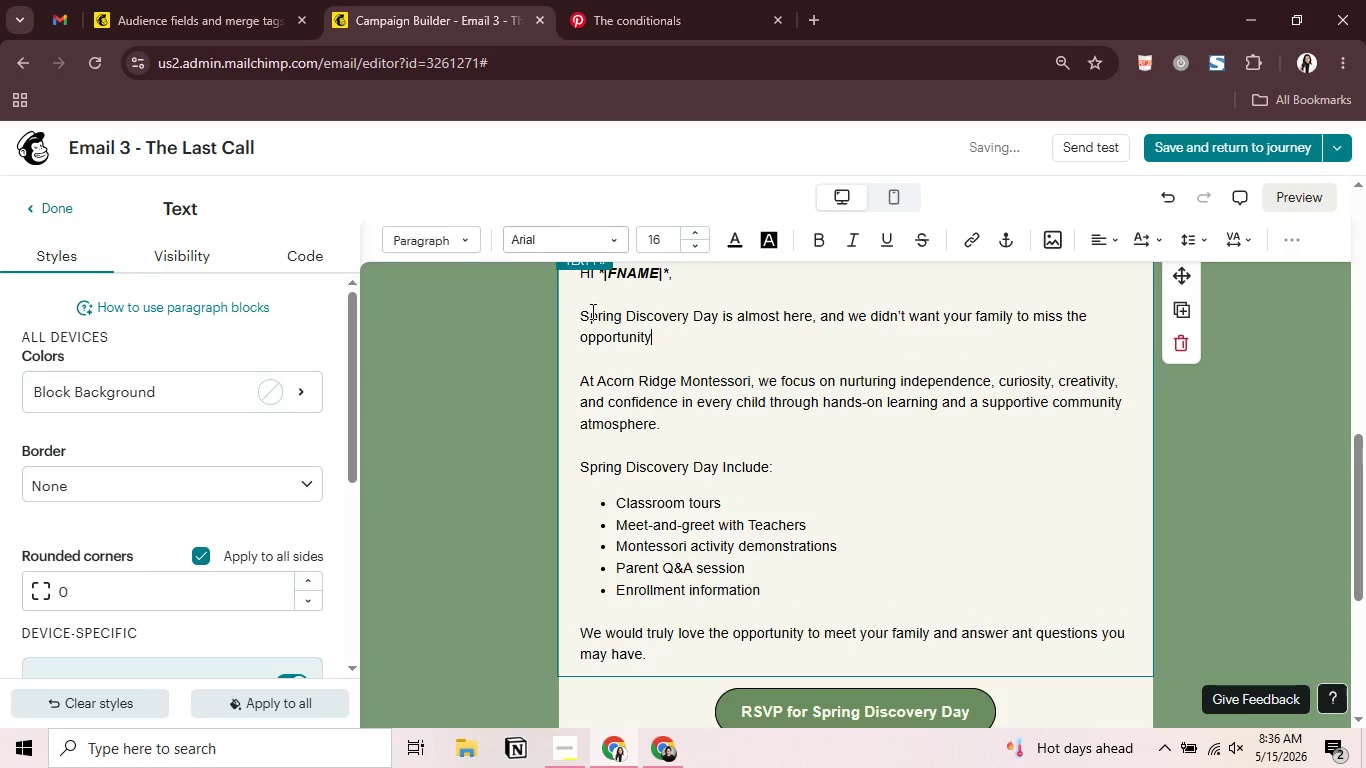 
type( to explore )
 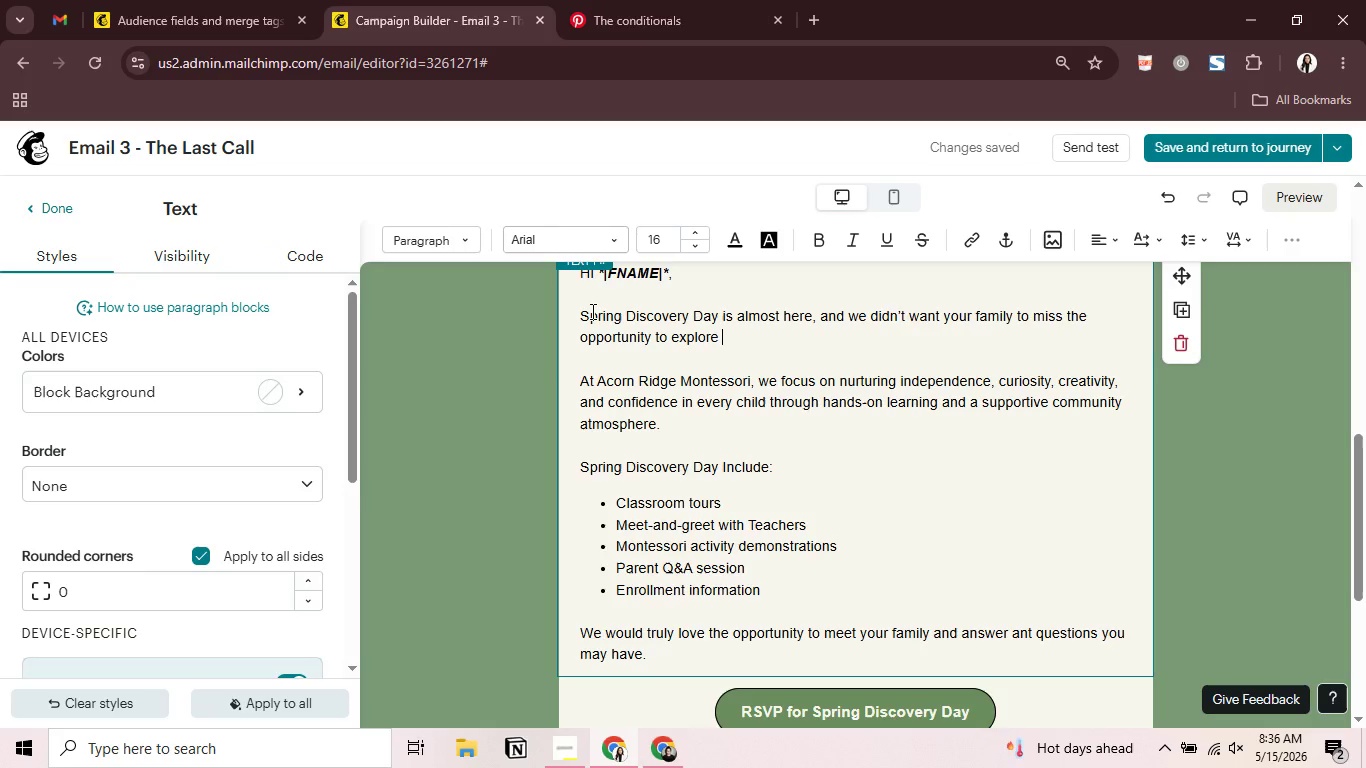 
wait(7.58)
 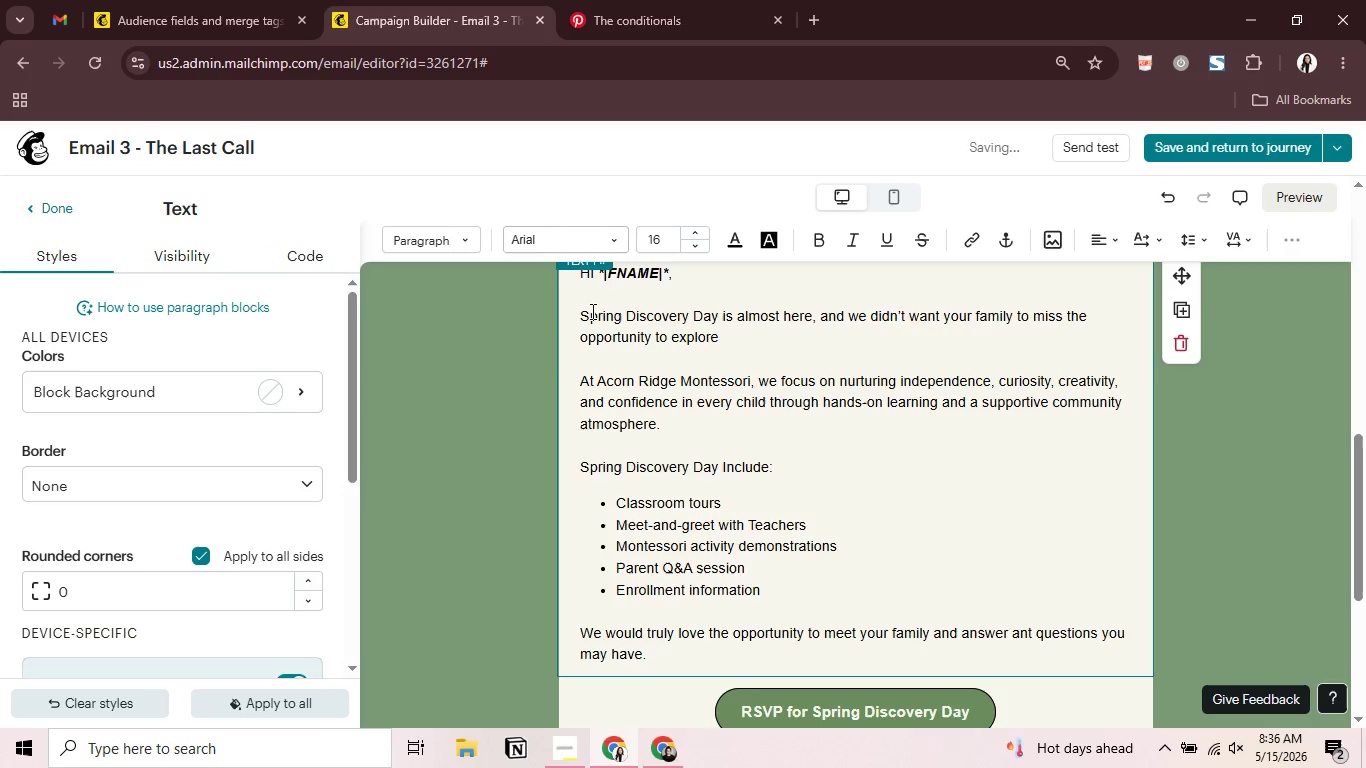 
type(Acron T)
key(Backspace)
key(Backspace)
key(Backspace)
key(Backspace)
key(Backspace)
type(orn Ride)
key(Backspace)
type(ge Montessori in persin)
key(Backspace)
key(Backspace)
type(on.)
 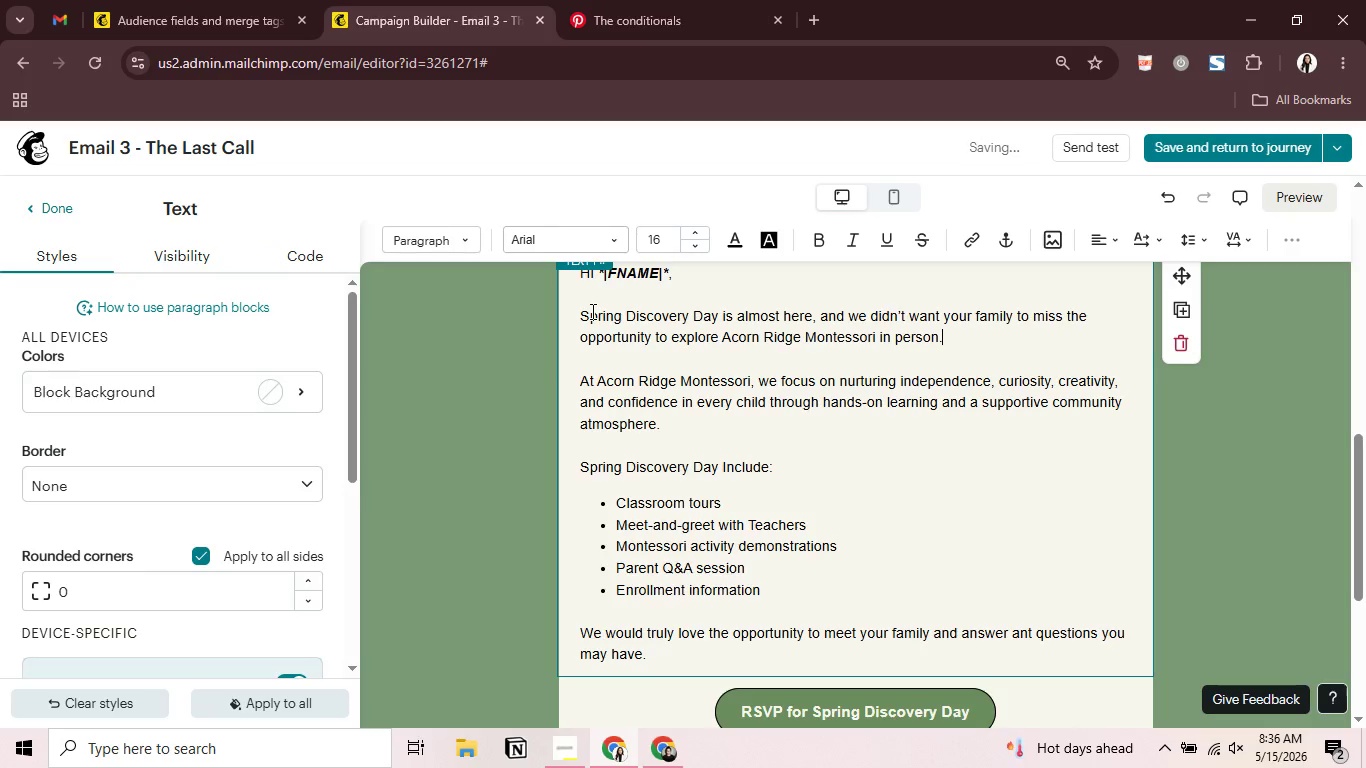 
left_click_drag(start_coordinate=[673, 422], to_coordinate=[577, 373])
 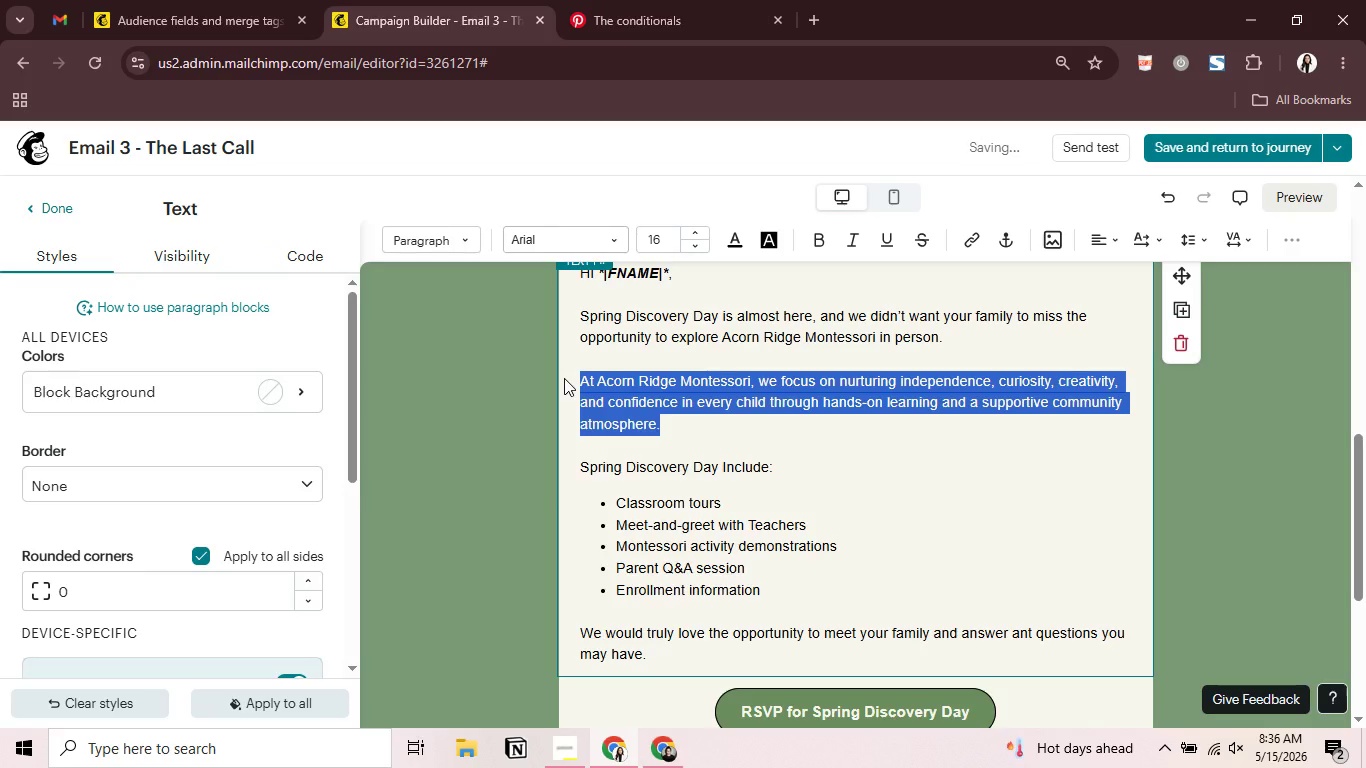 
key(Backspace)
 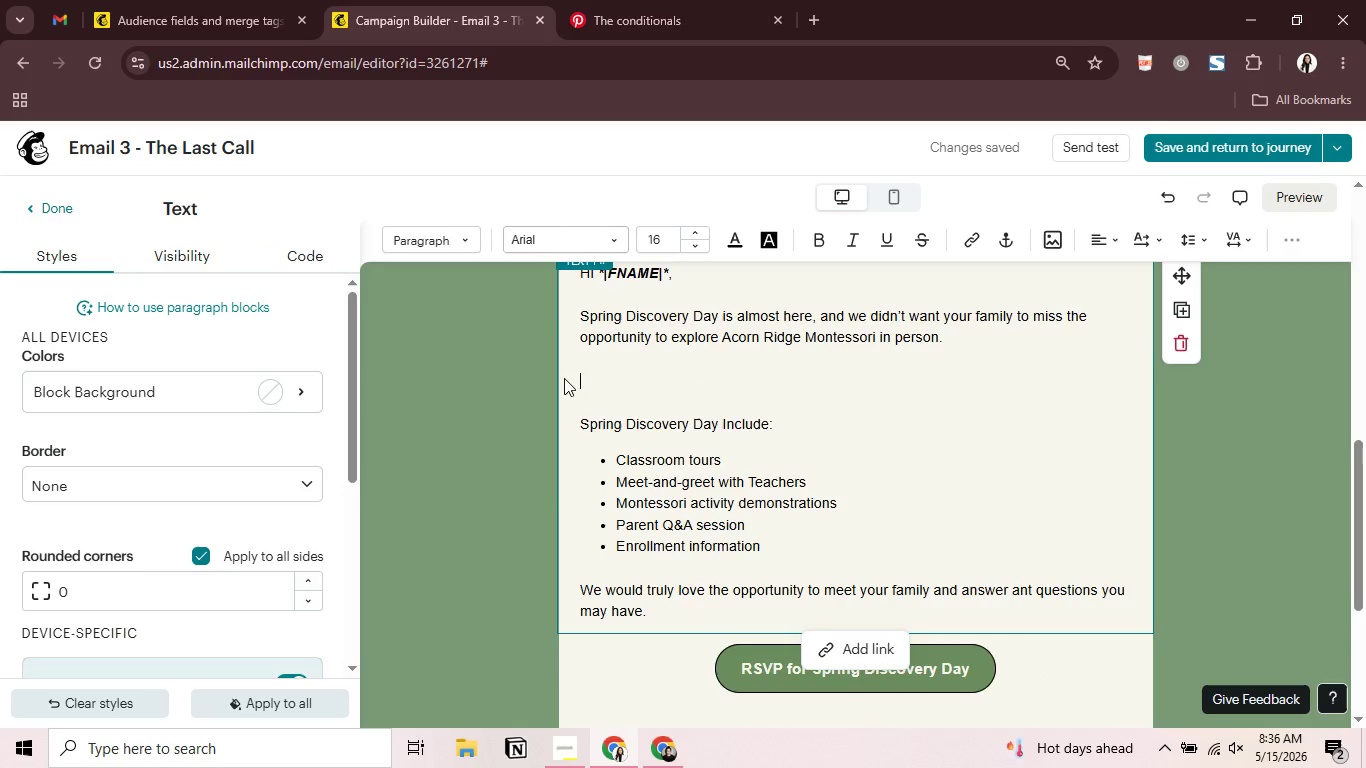 
key(Backspace)
 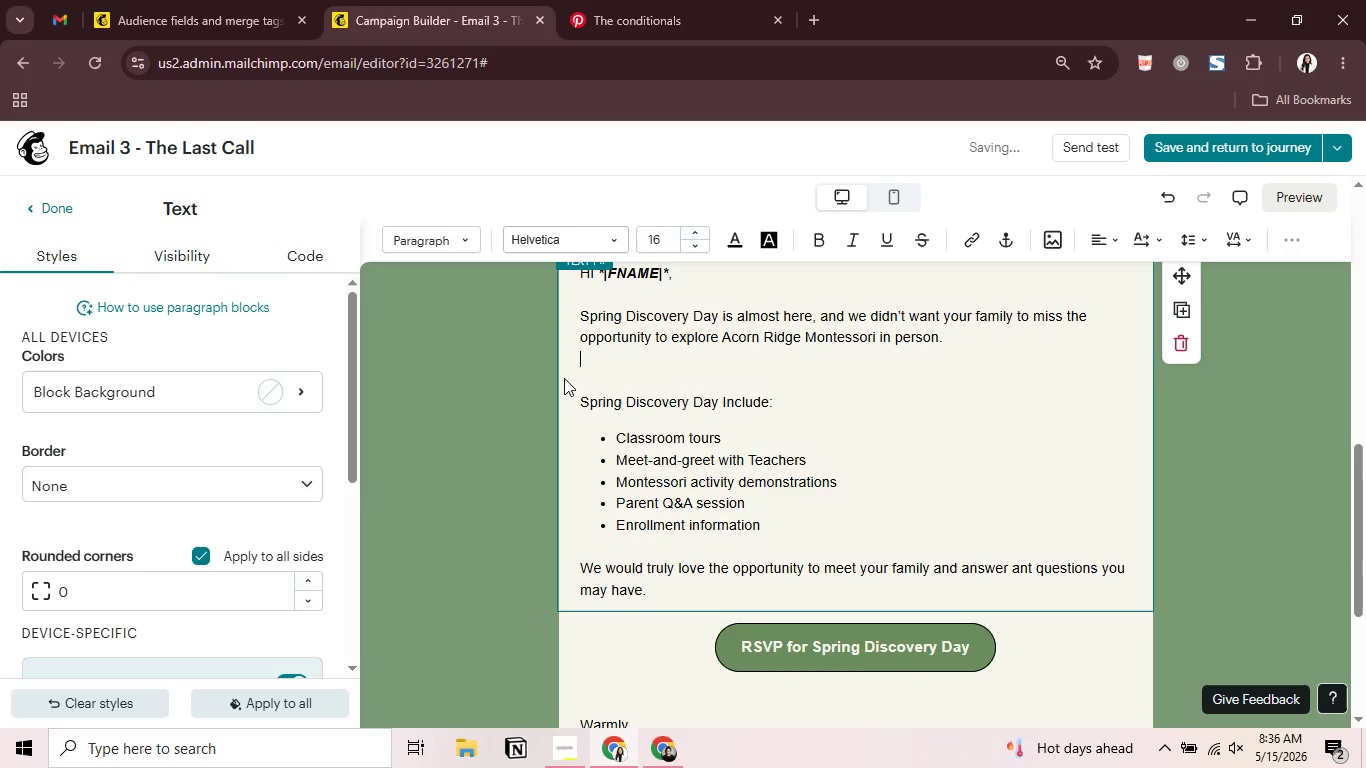 
key(Backspace)
 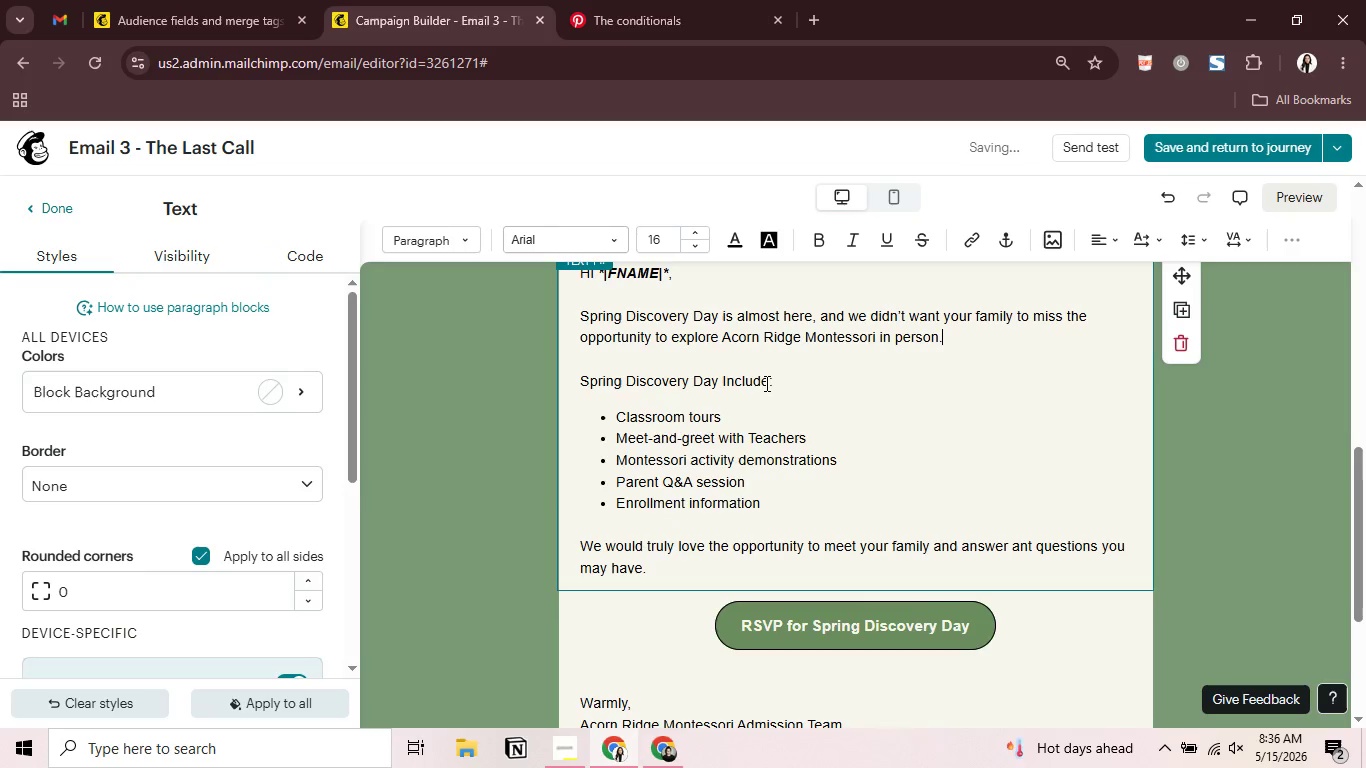 
left_click_drag(start_coordinate=[767, 382], to_coordinate=[587, 377])
 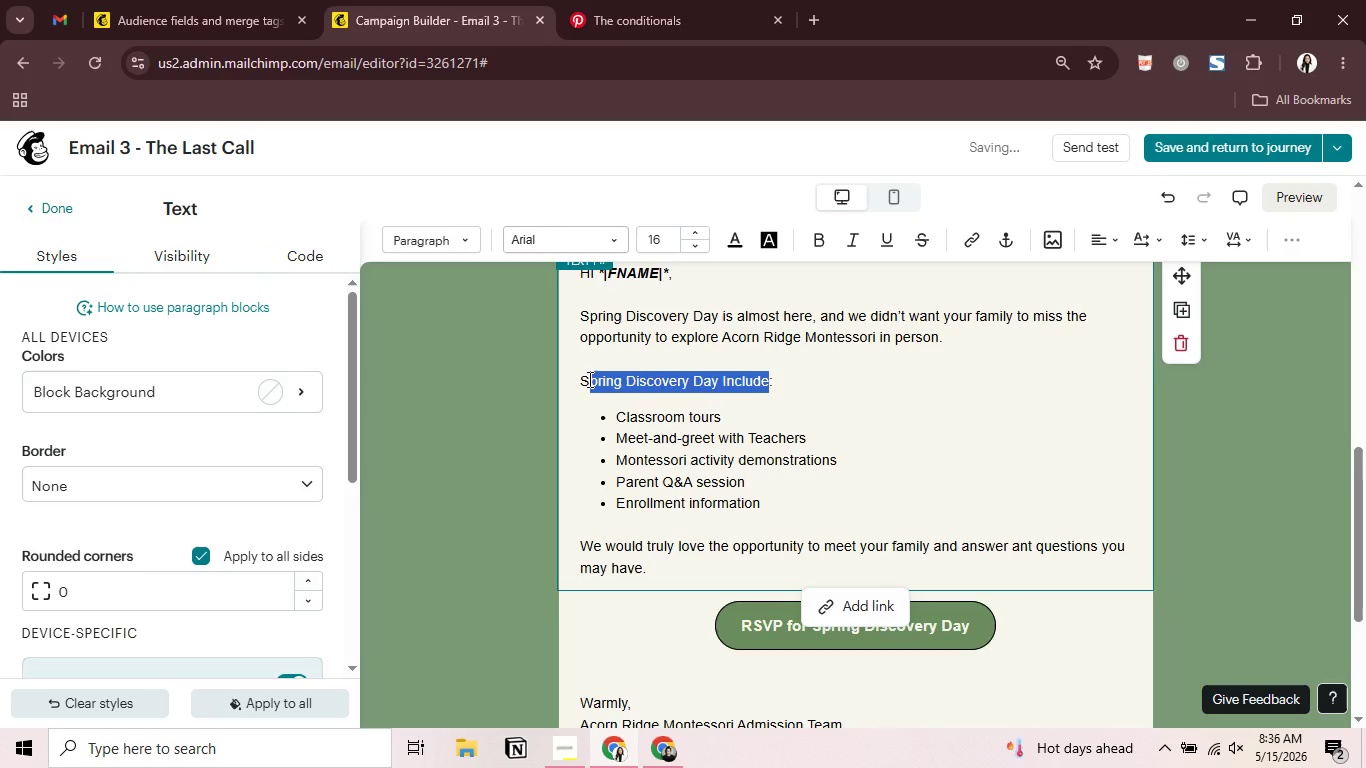 
key(Backspace)
key(Backspace)
type(This event is a win)
key(Backspace)
key(Backspace)
type(onderful way to)
 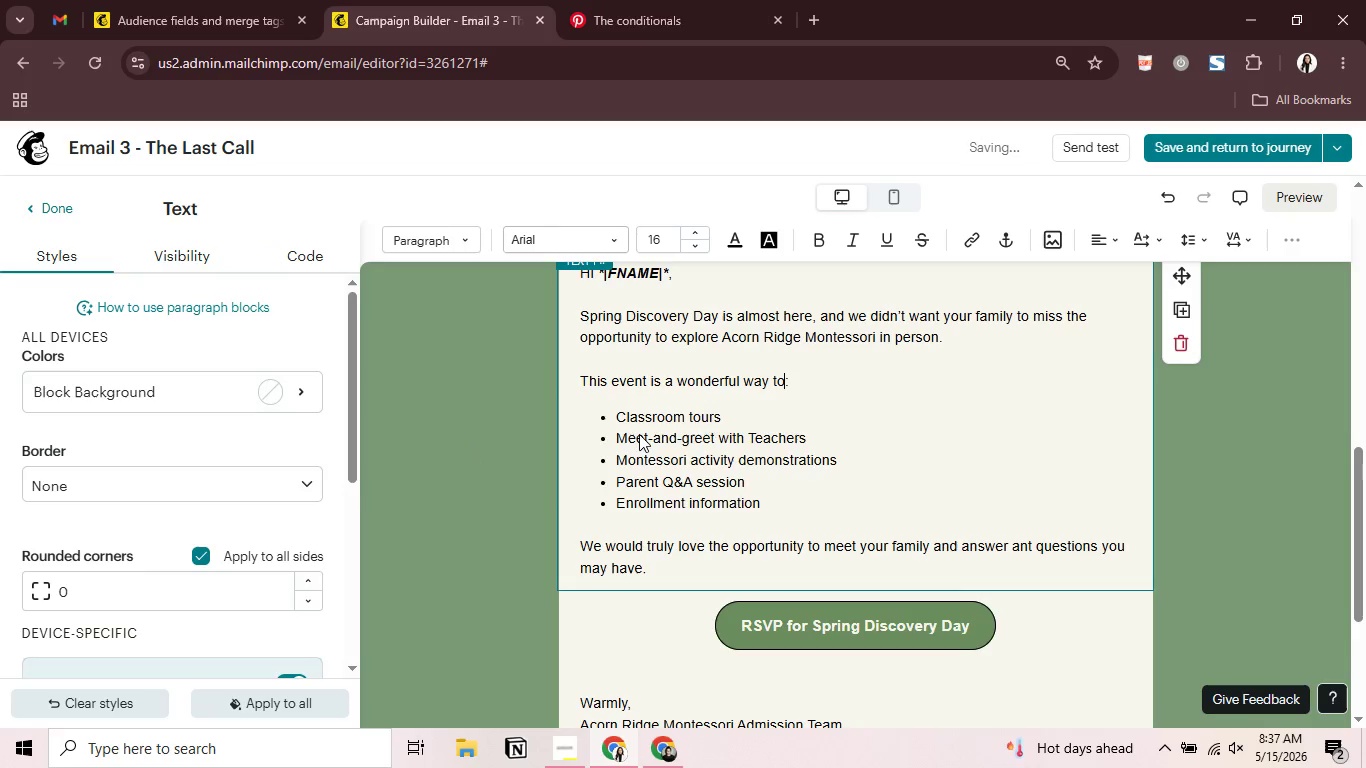 
left_click([708, 416])
 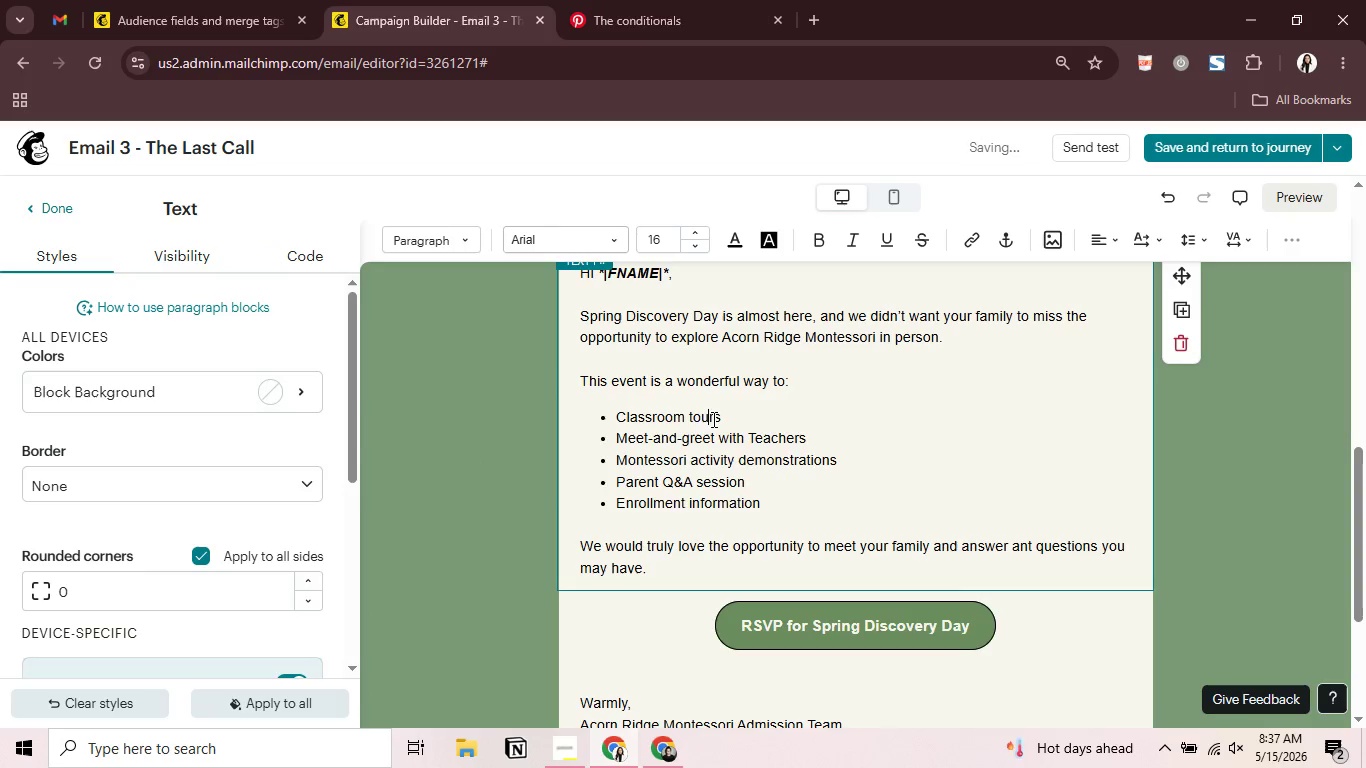 
left_click_drag(start_coordinate=[730, 415], to_coordinate=[614, 417])
 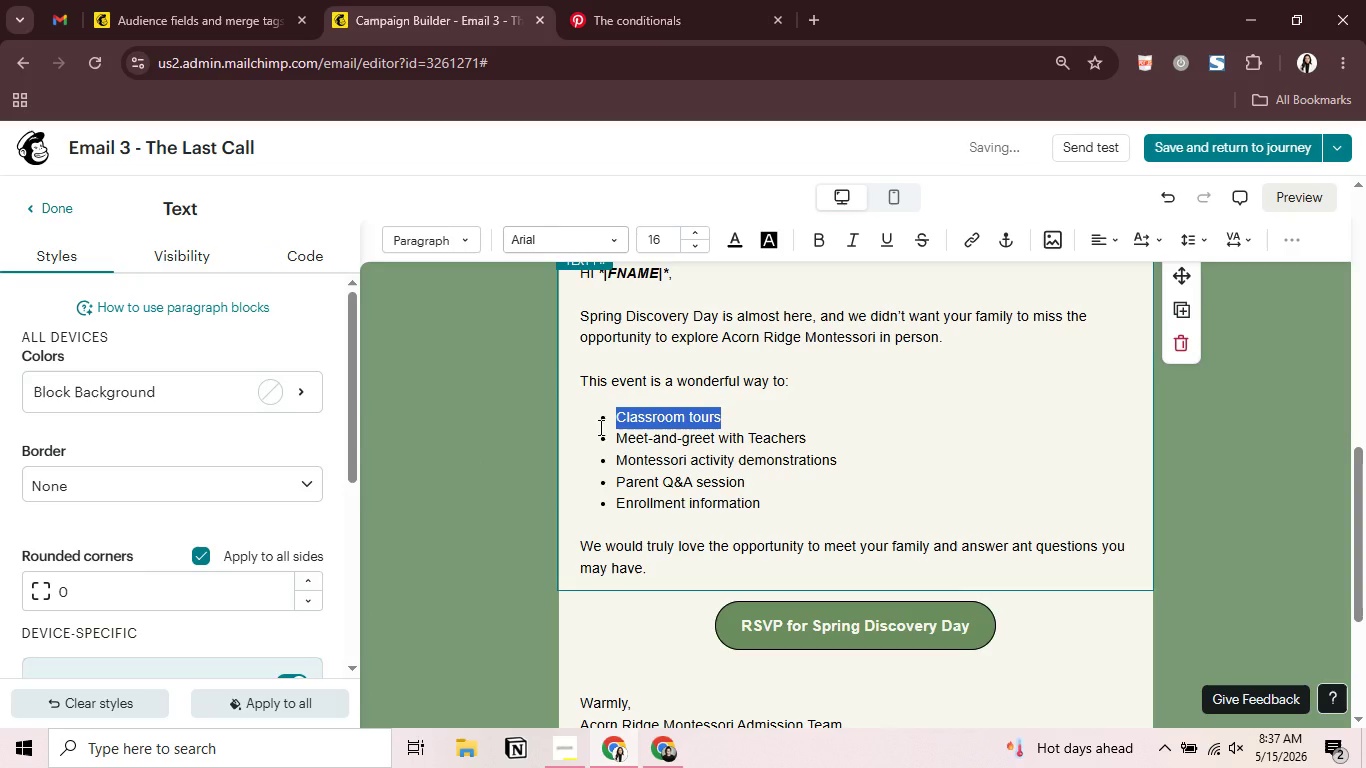 
type(Meet our teaching team)
 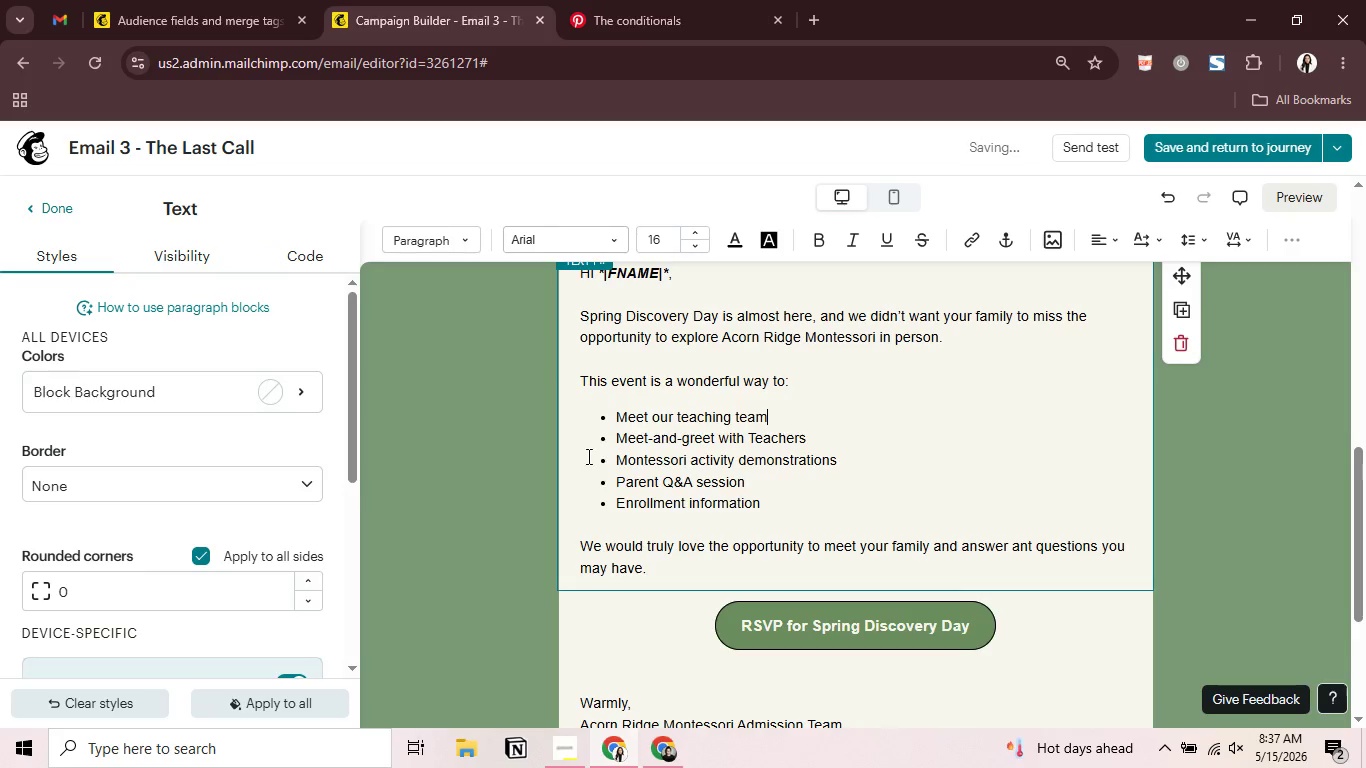 
left_click_drag(start_coordinate=[619, 435], to_coordinate=[808, 436])
 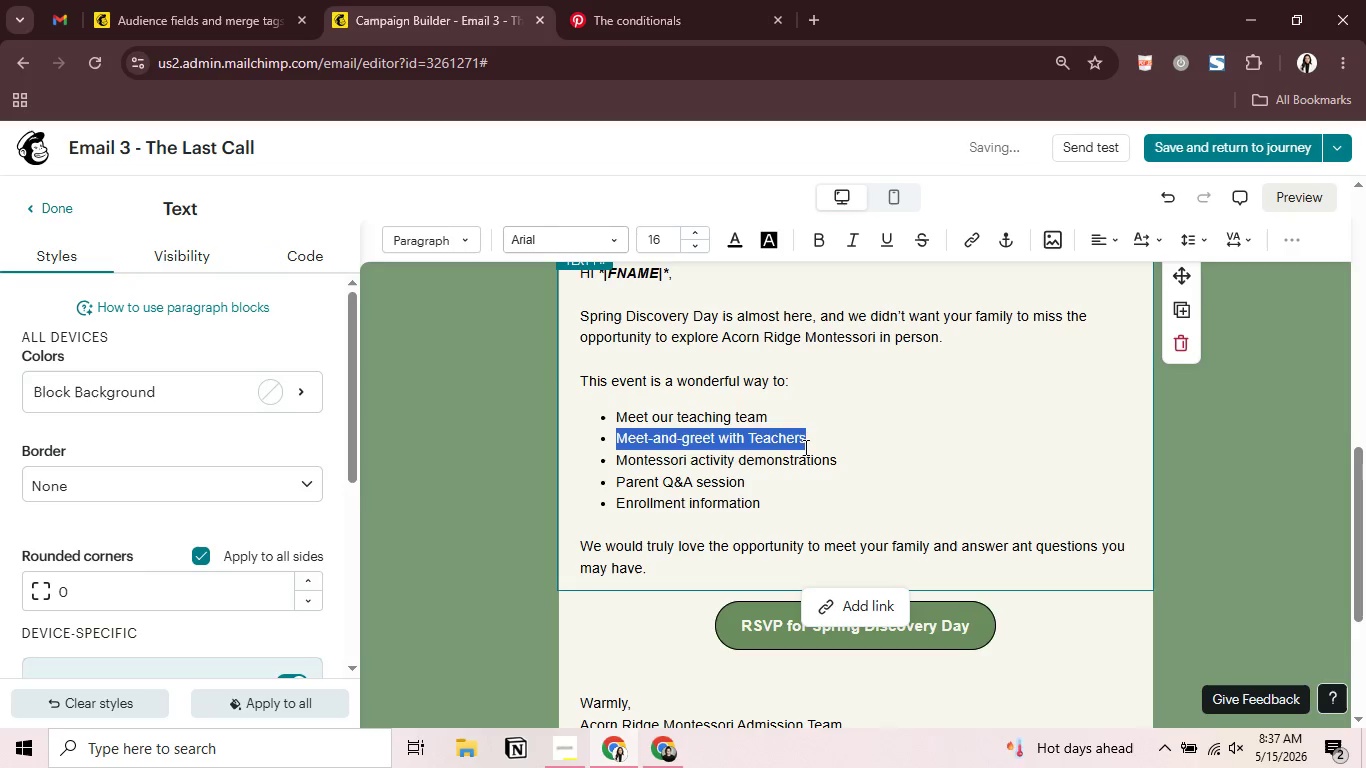 
type(Tour the claa)
key(Backspace)
type(ssrooms)
 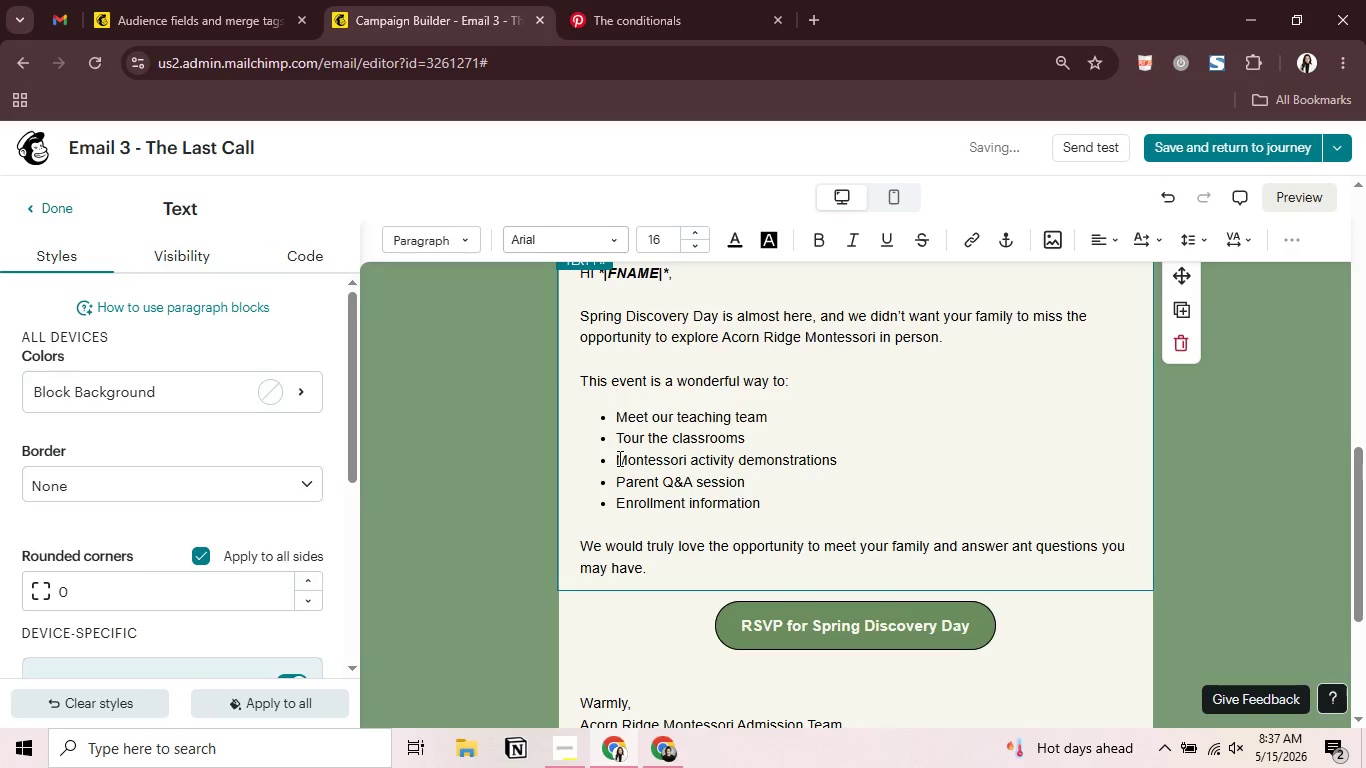 
left_click_drag(start_coordinate=[618, 458], to_coordinate=[846, 458])
 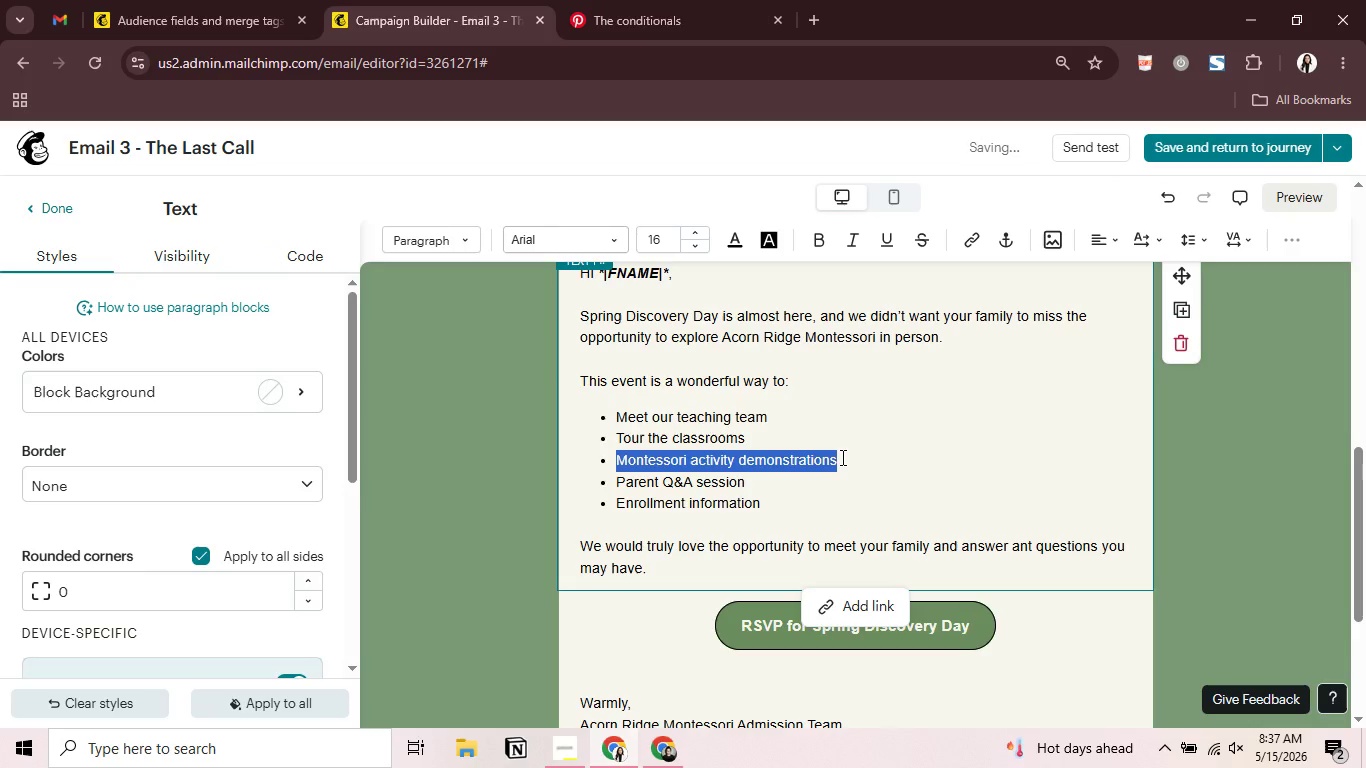 
type(Learn about Montessri ===)
key(Backspace)
key(Backspace)
key(Backspace)
key(Backspace)
key(Backspace)
key(Backspace)
type(ori ohilosophy)
 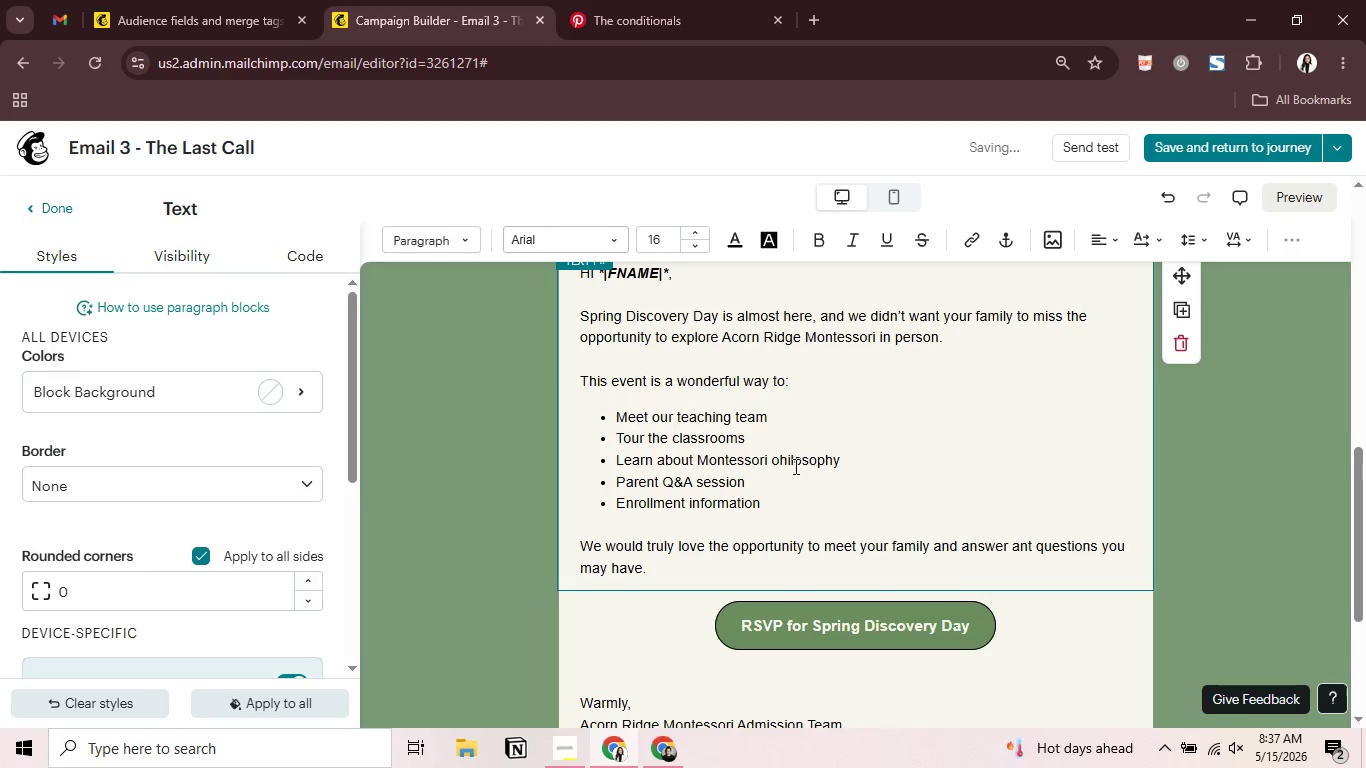 
left_click([777, 459])
 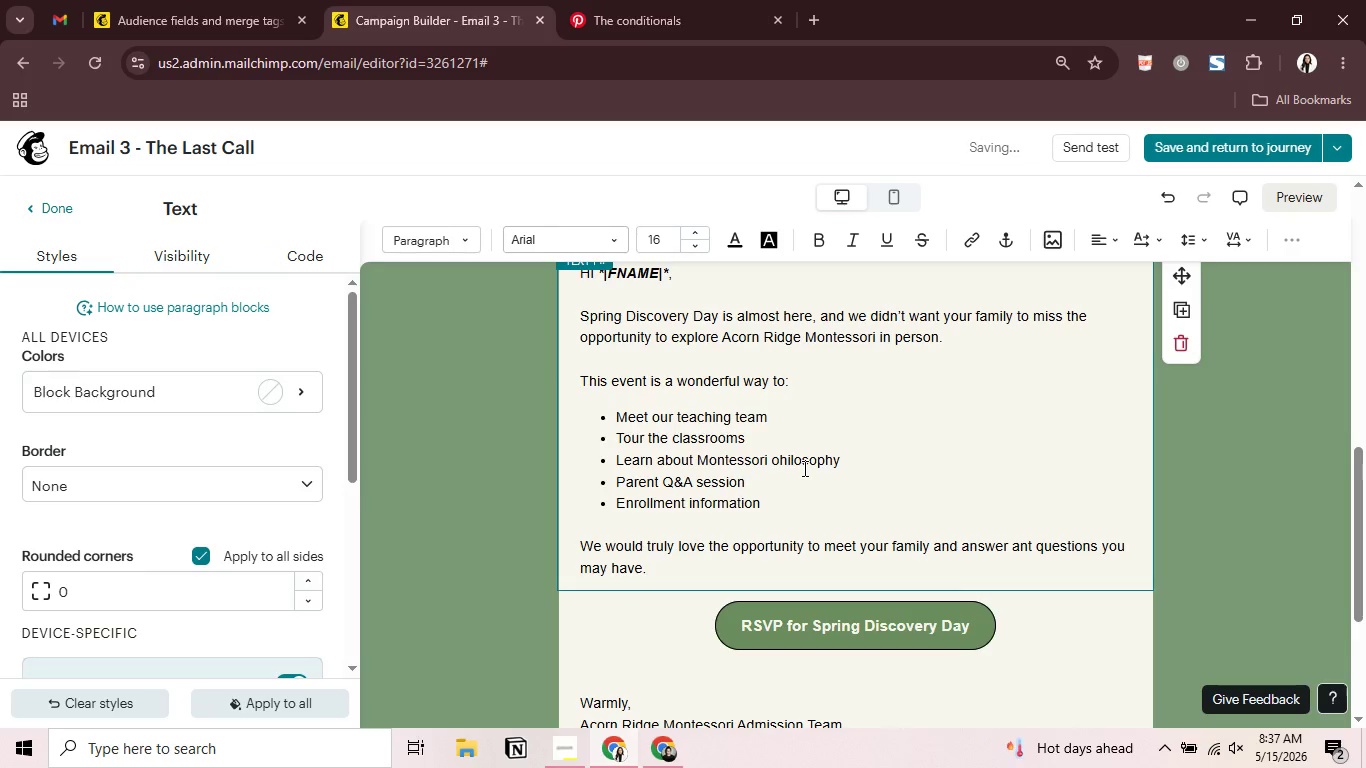 
key(Backspace)
 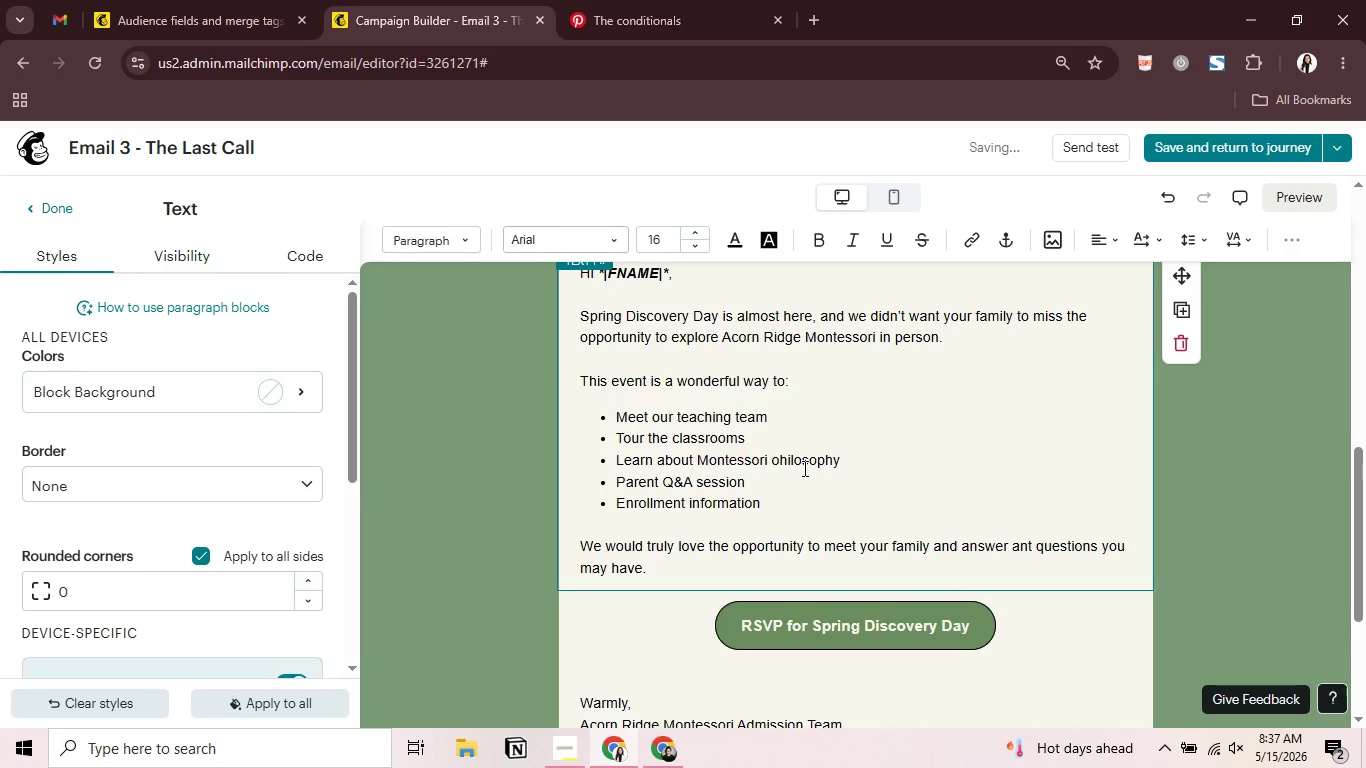 
key(P)
 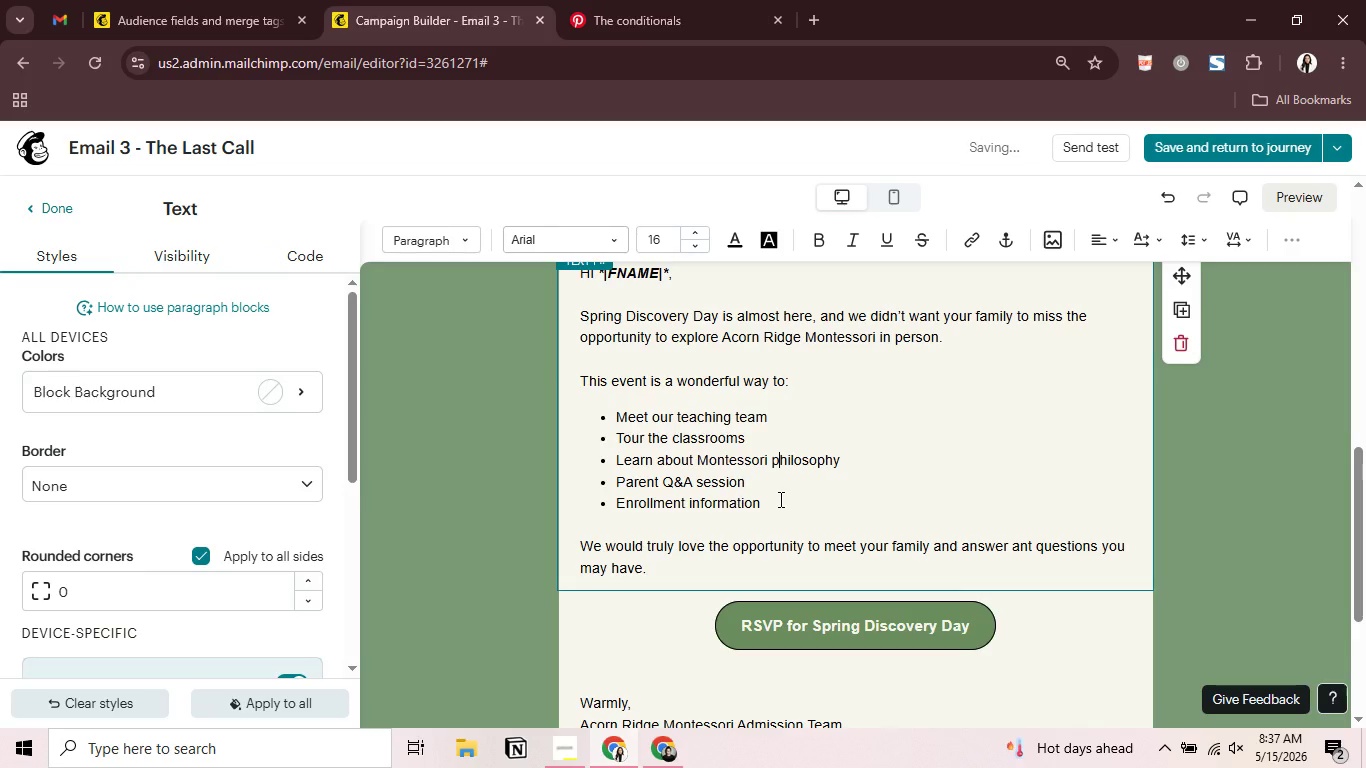 
left_click([779, 499])
 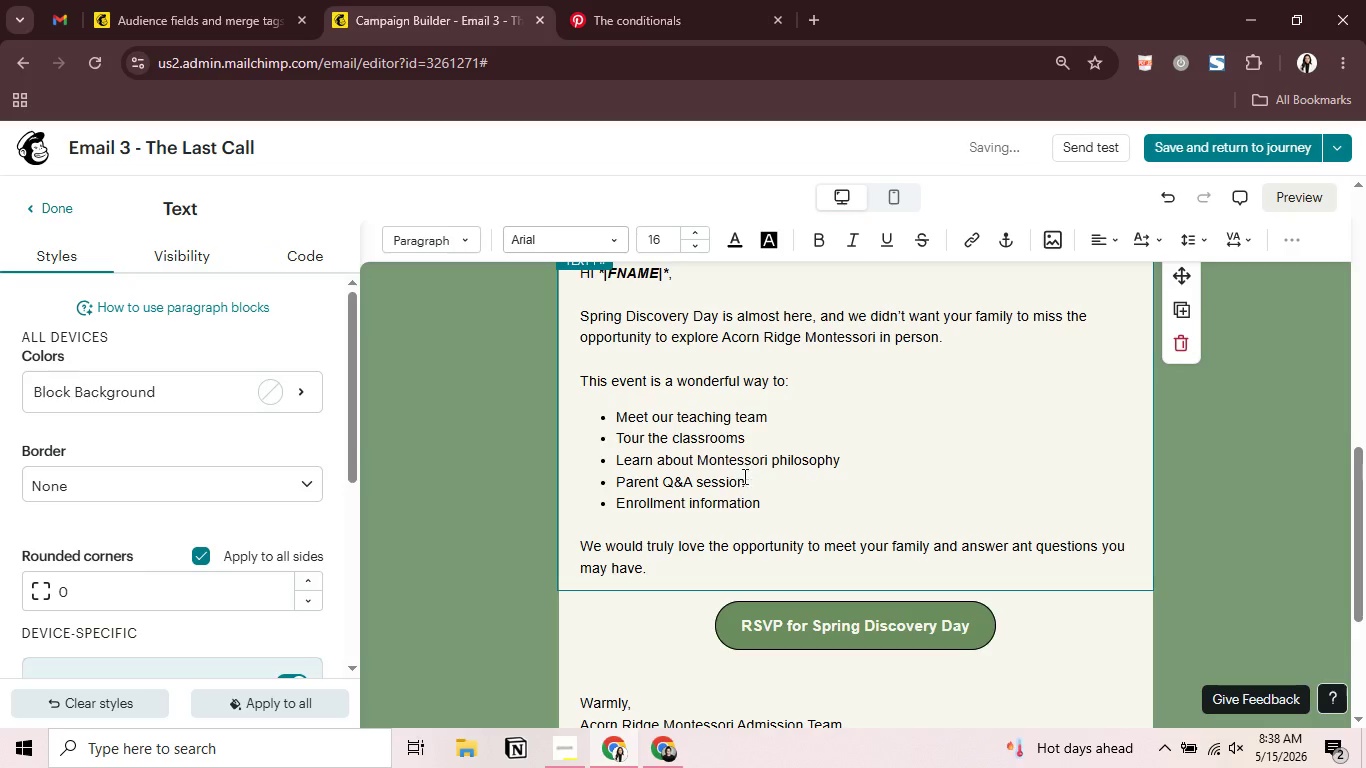 
left_click_drag(start_coordinate=[752, 485], to_coordinate=[628, 476])
 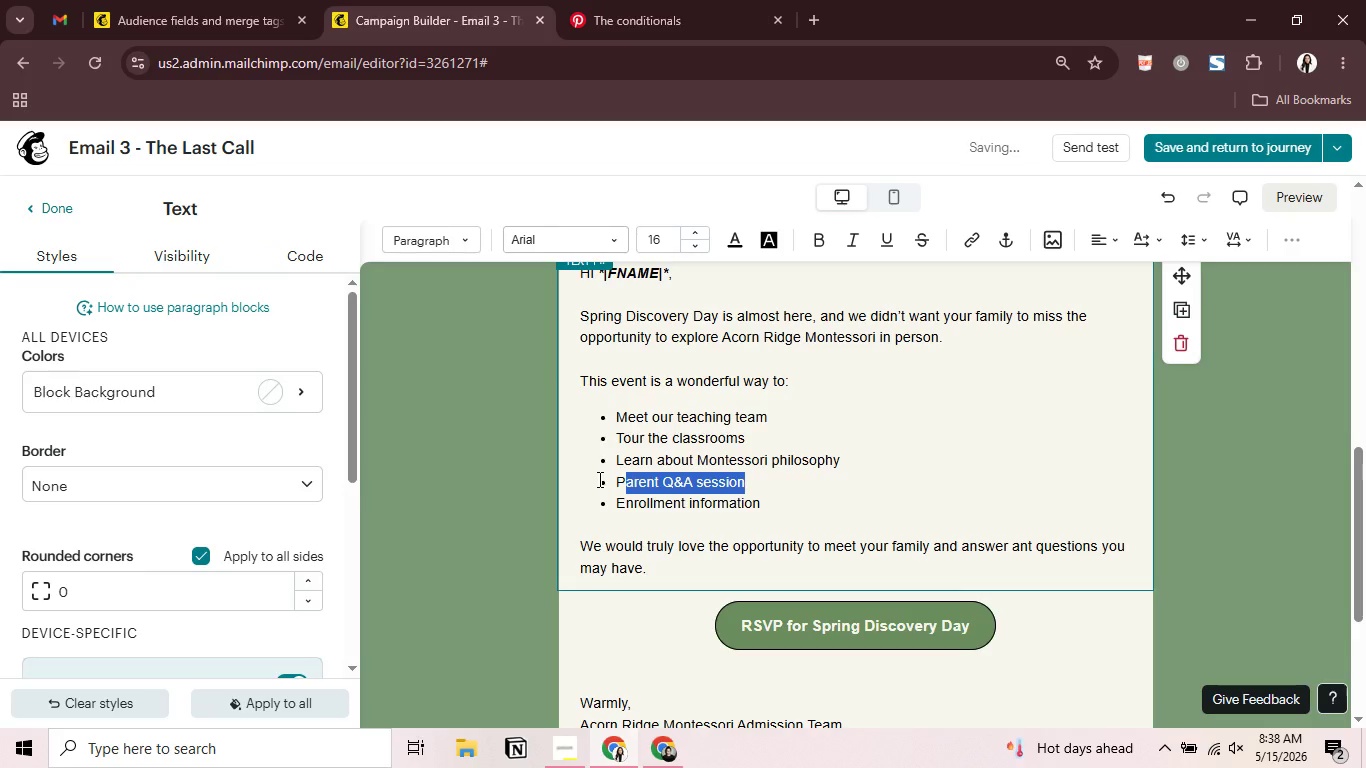 
key(Backspace)
key(Backspace)
type(Ask enrollment questions)
 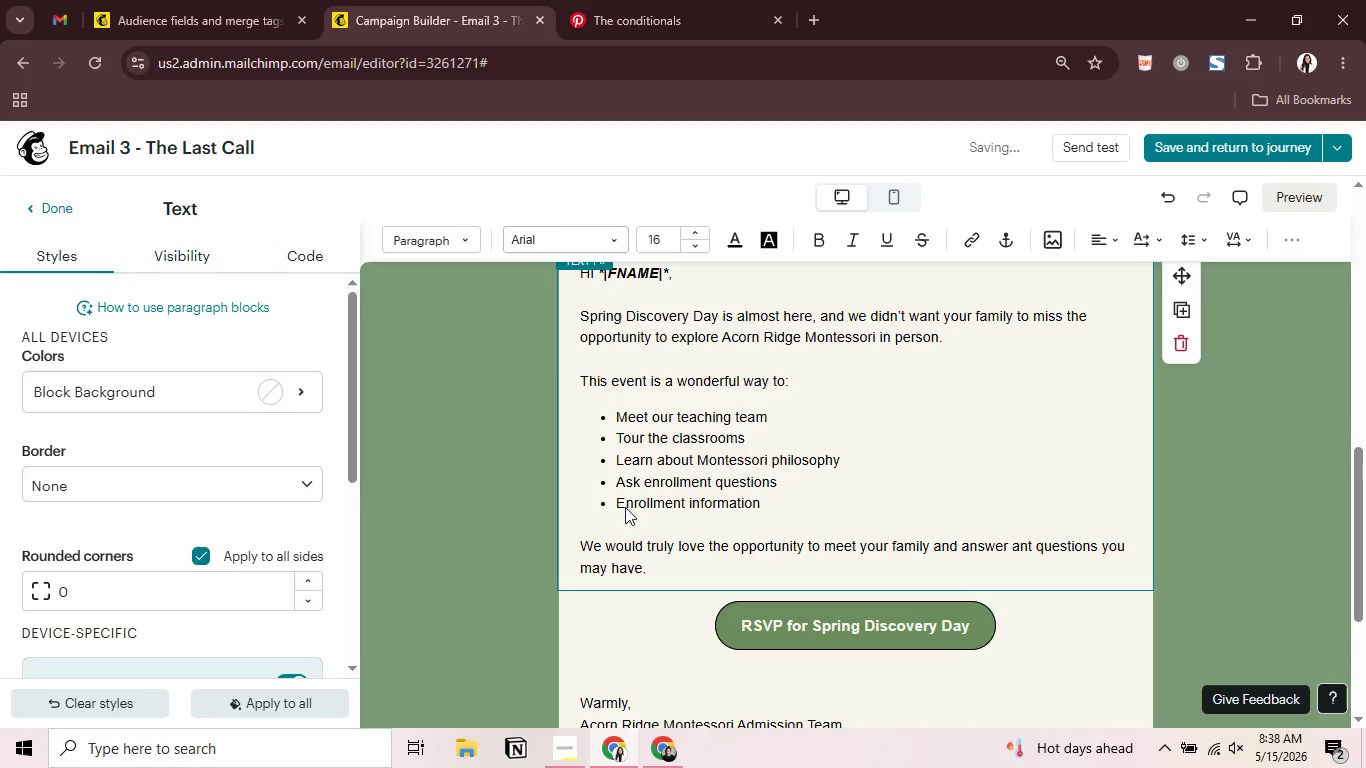 
left_click_drag(start_coordinate=[619, 502], to_coordinate=[790, 502])
 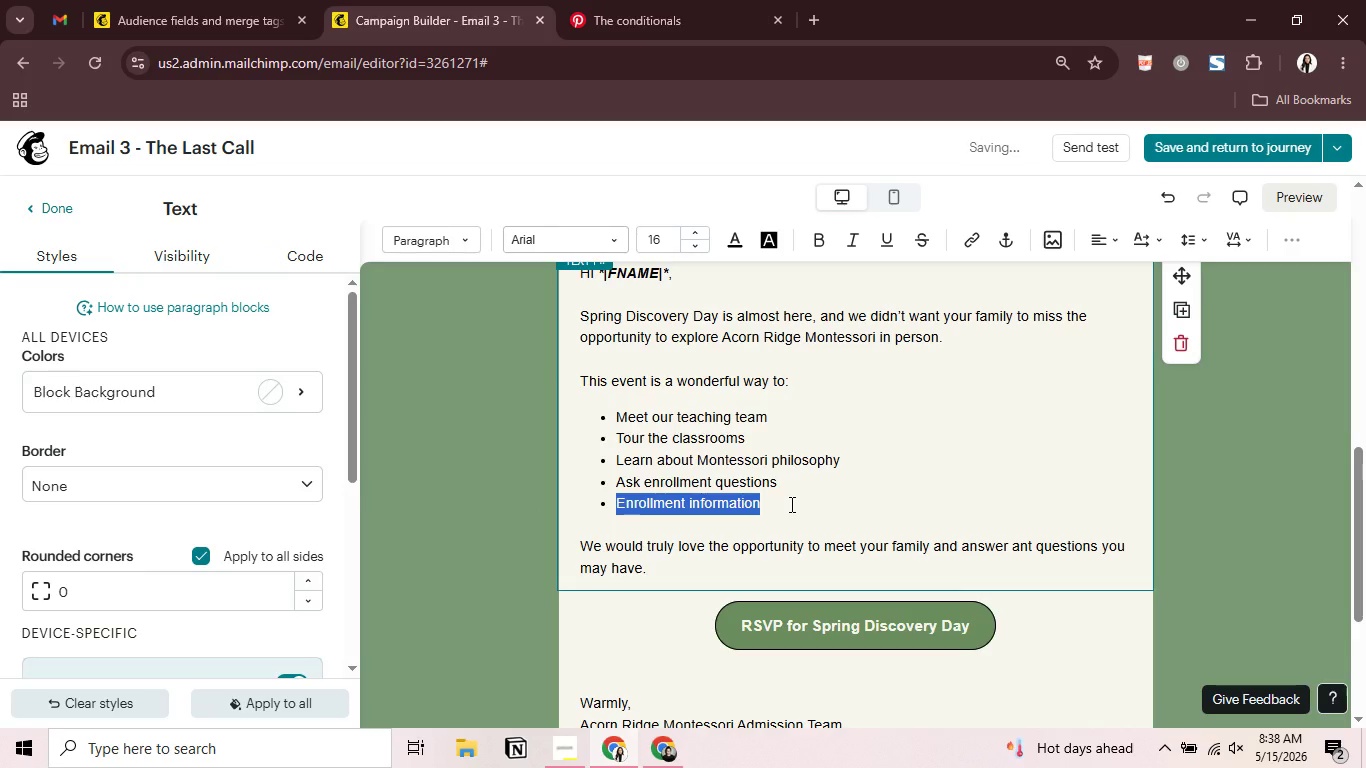 
type(See how children thrive in our learning envor)
key(Backspace)
key(Backspace)
type(ironment)
 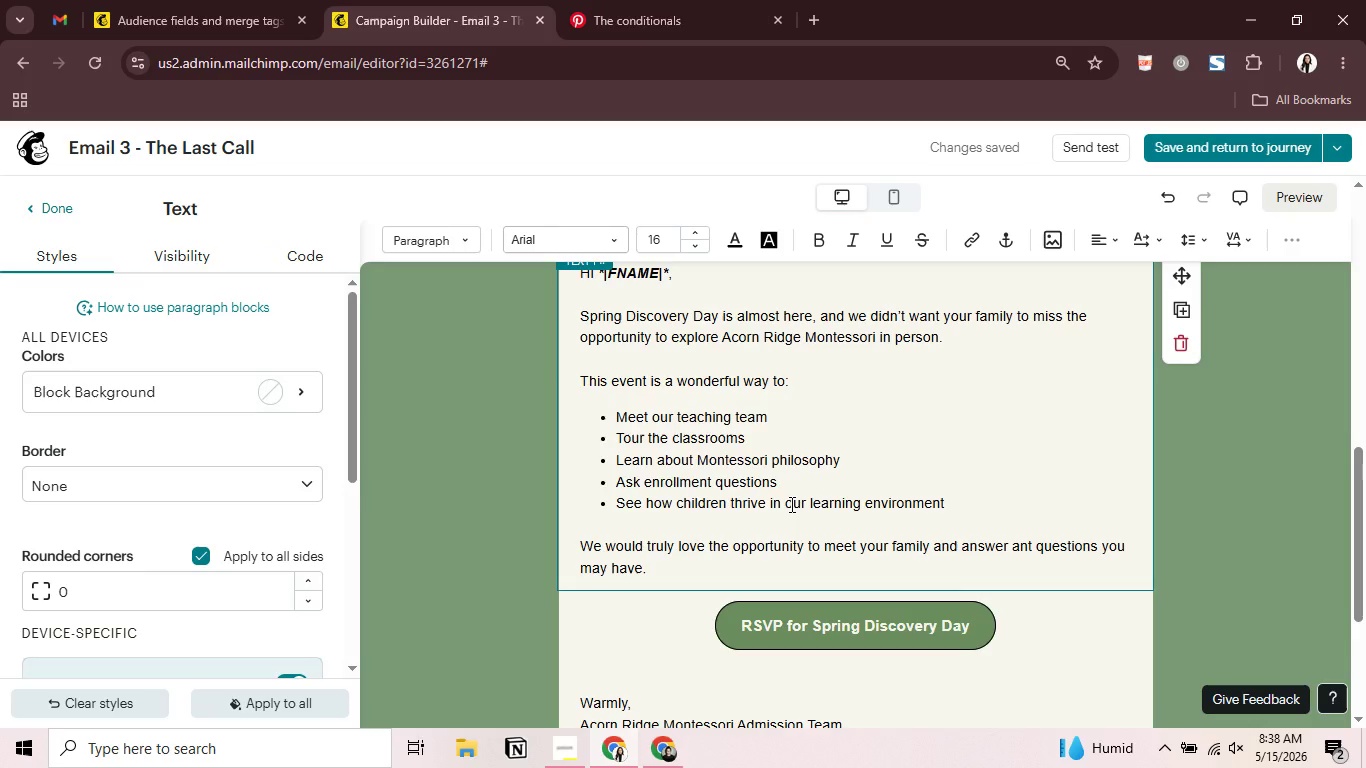 
wait(18.12)
 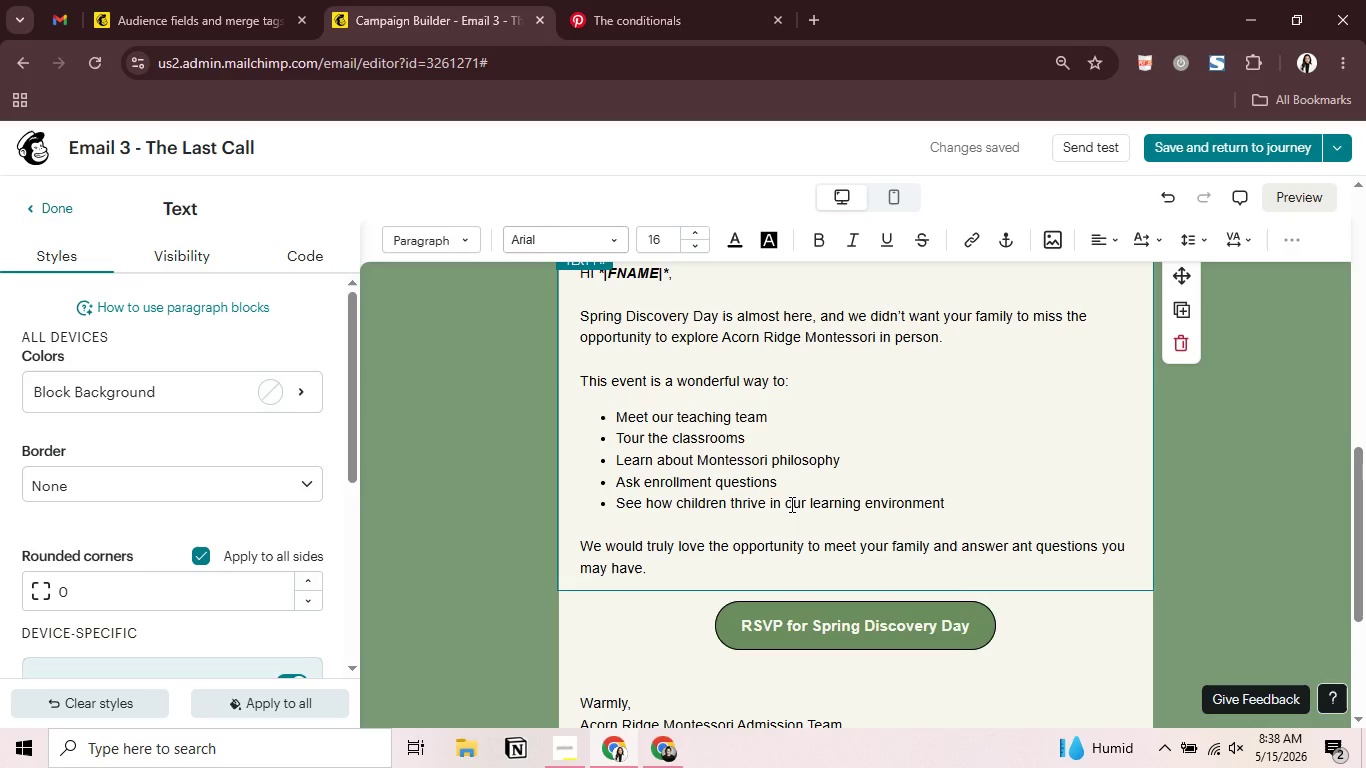 
left_click_drag(start_coordinate=[669, 568], to_coordinate=[591, 546])
 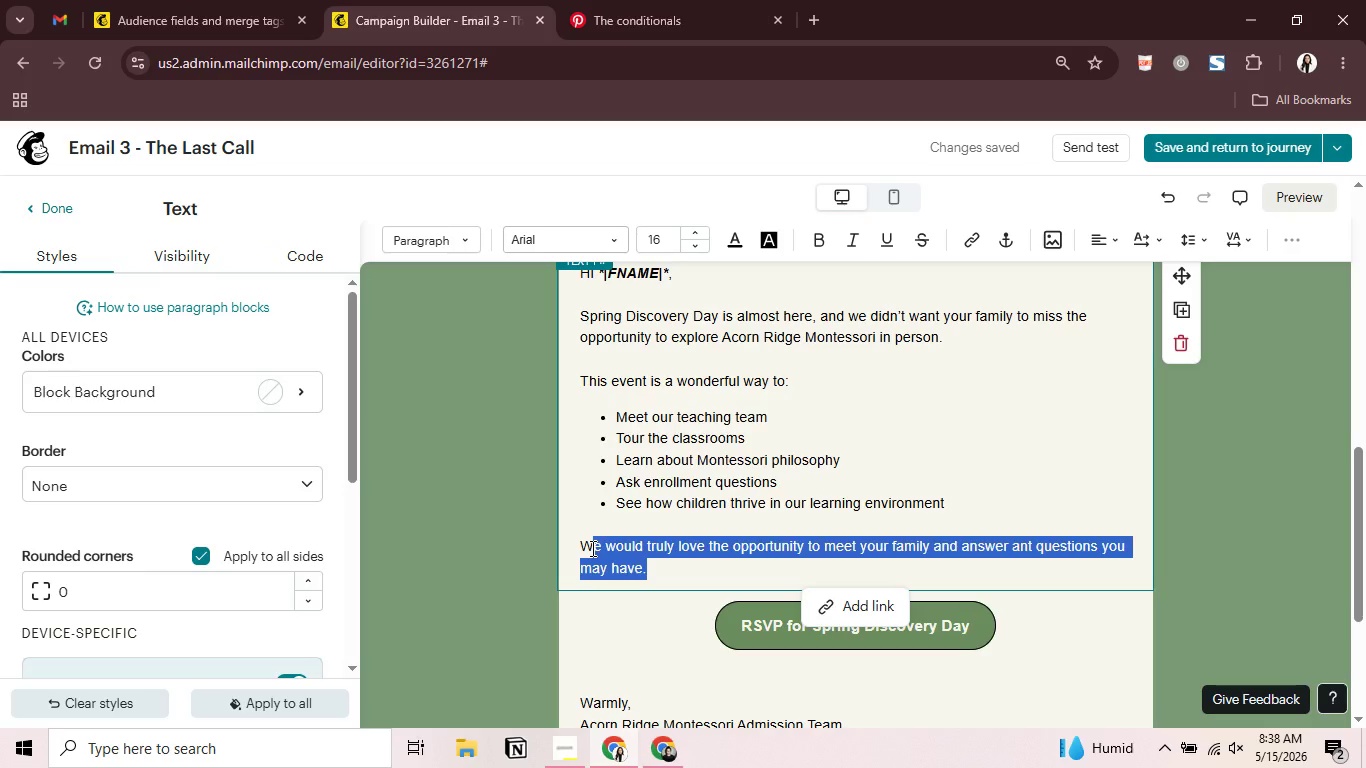 
key(Backspace)
 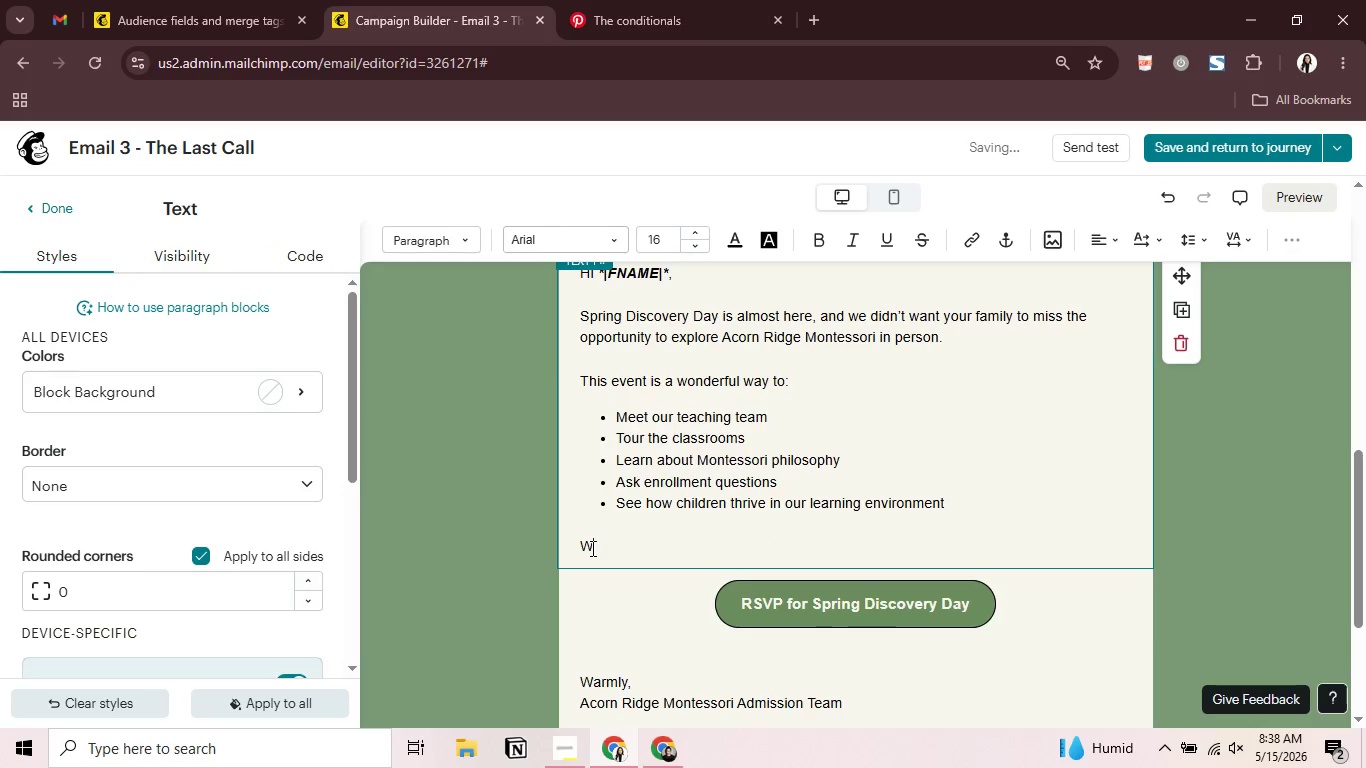 
key(Backspace)
 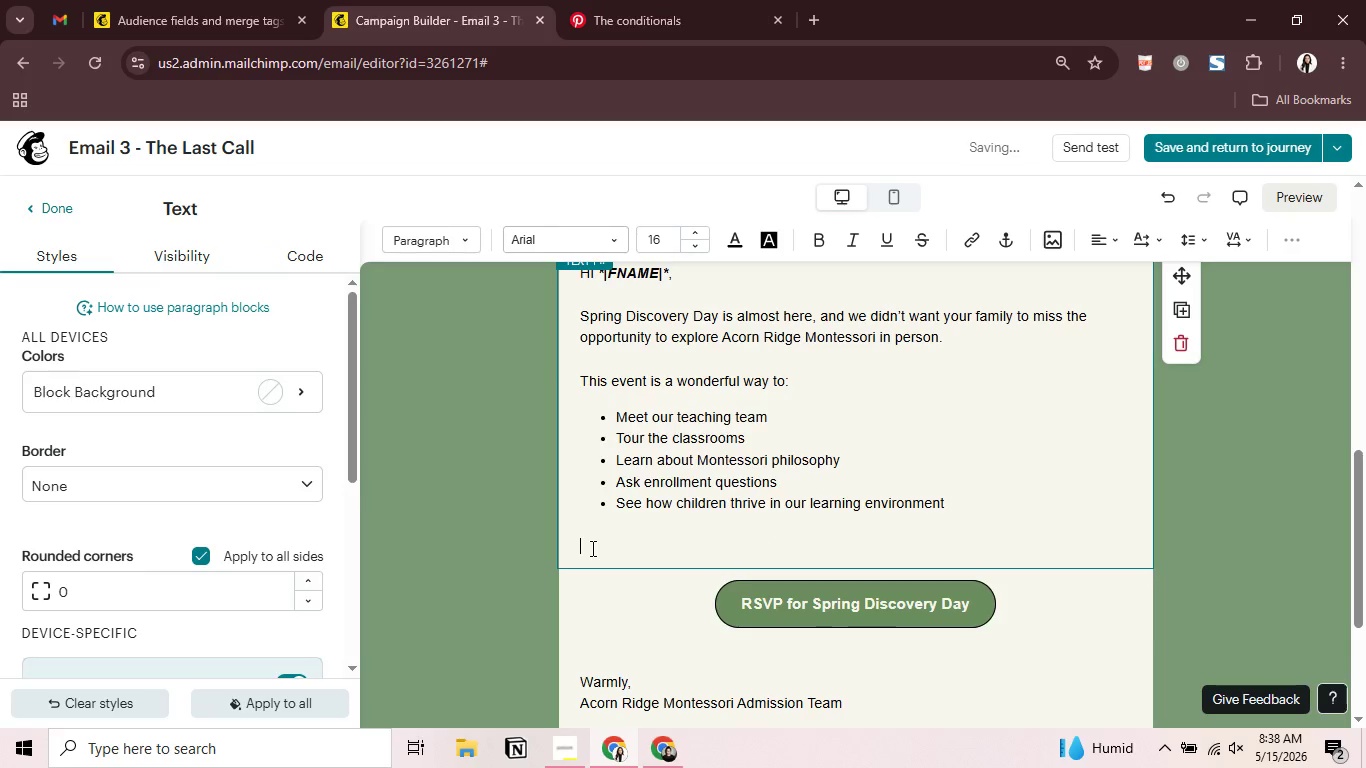 
key(Shift+I)
 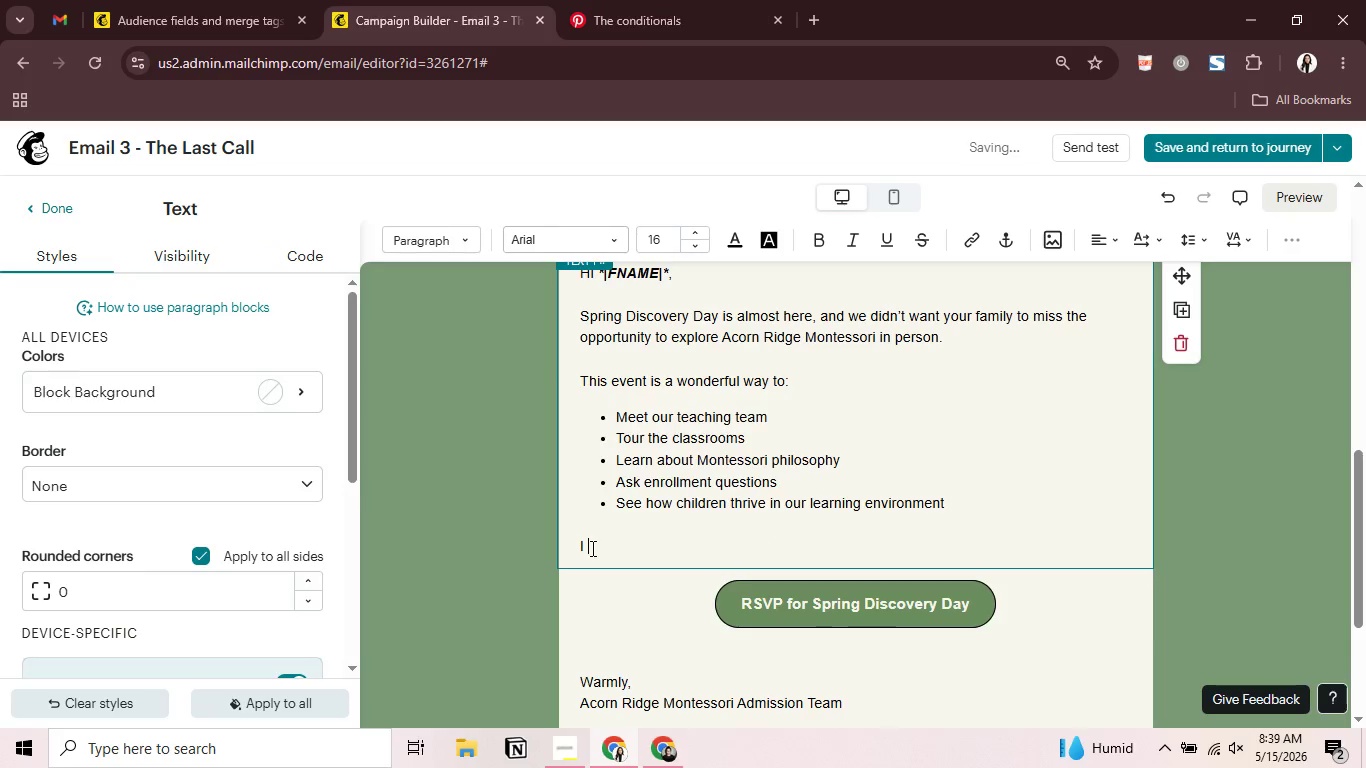 
key(Space)
 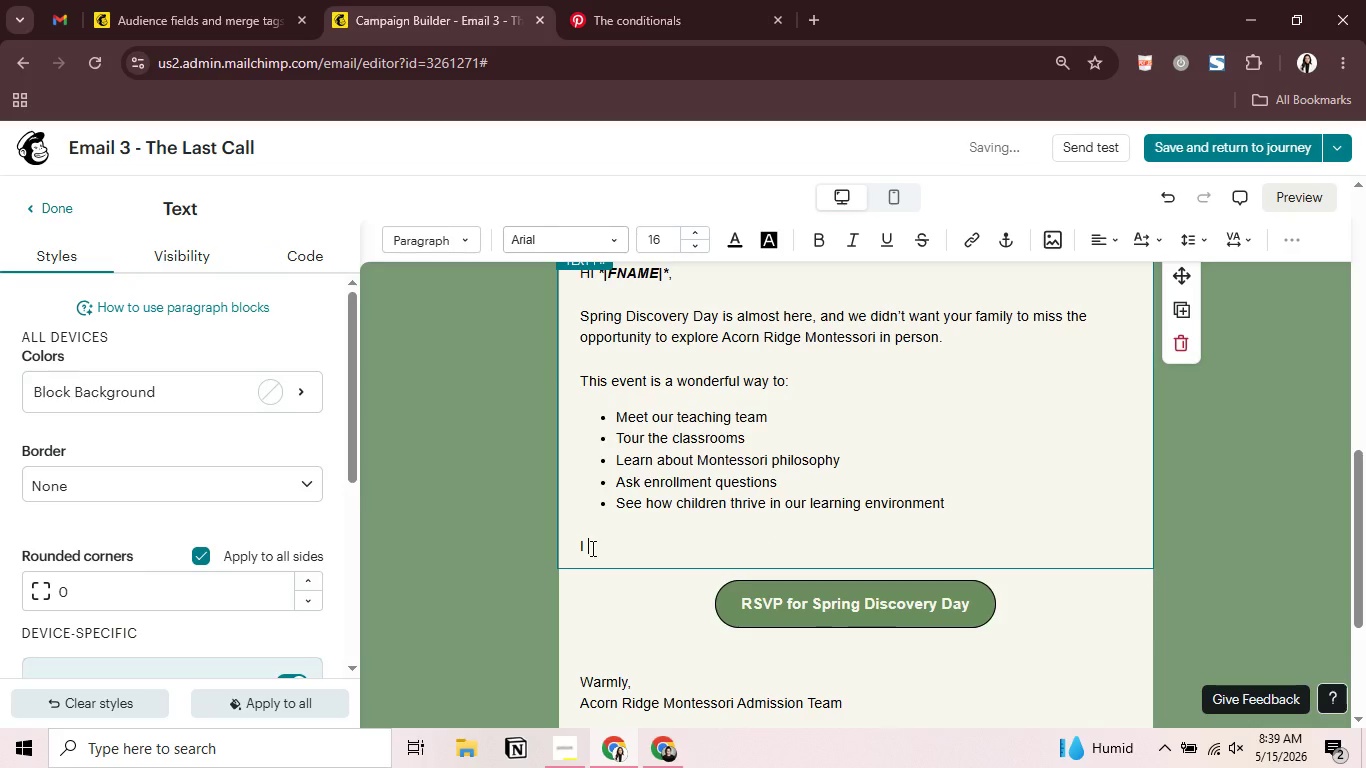 
key(Backspace)
 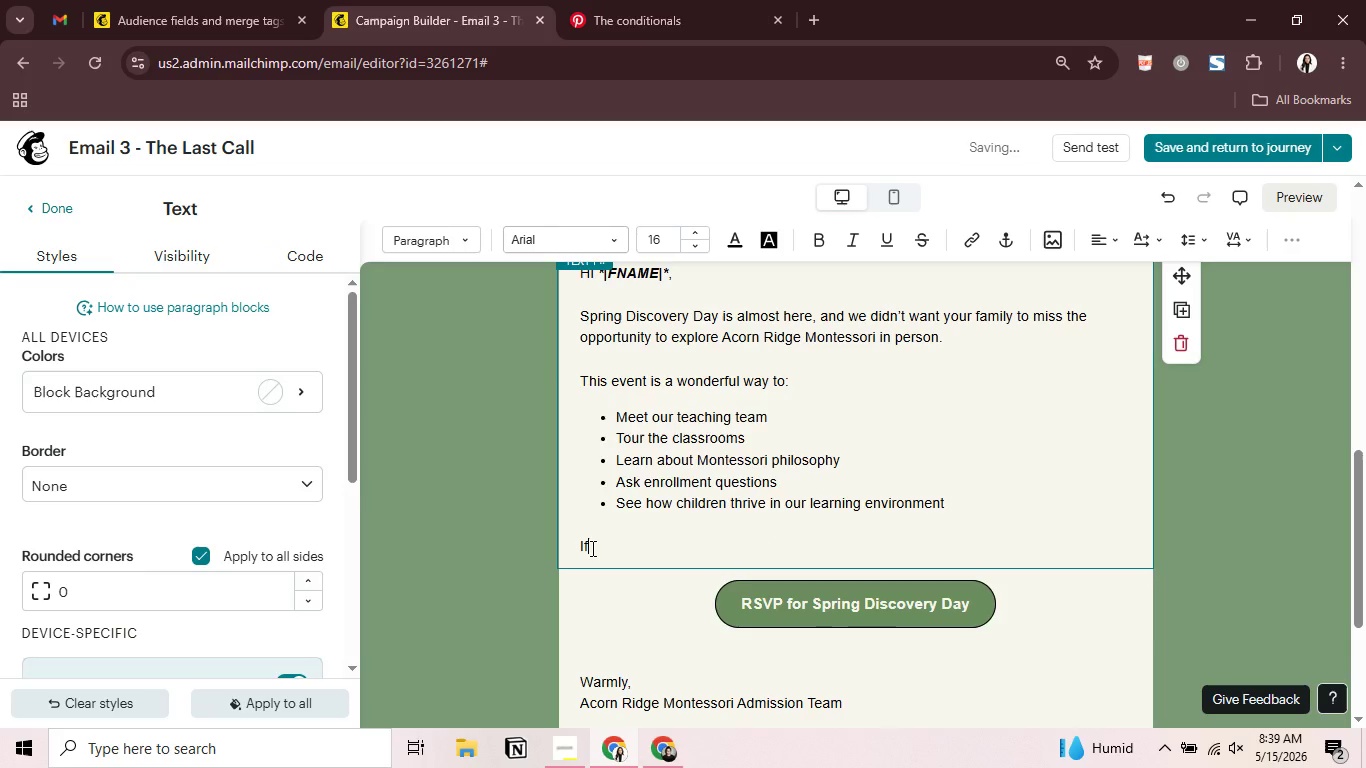 
key(F)
 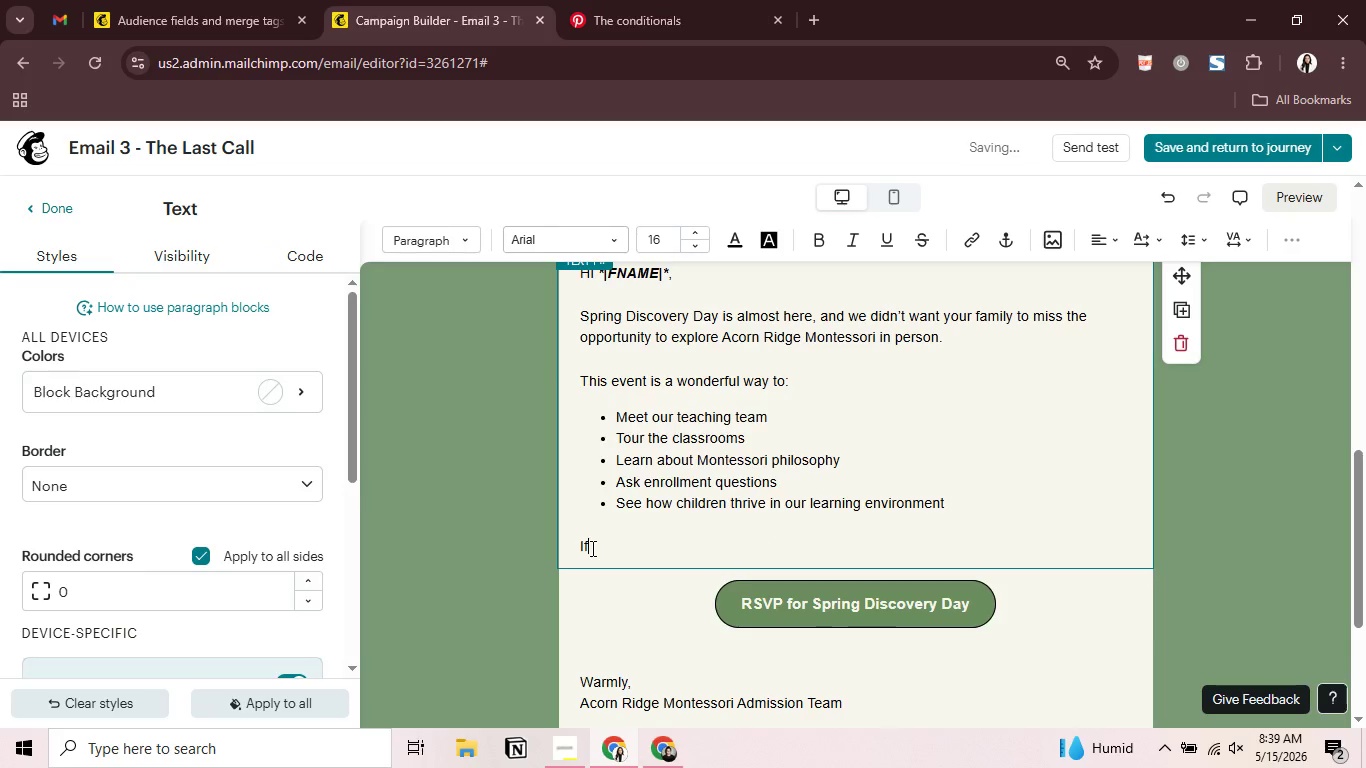 
key(Space)
 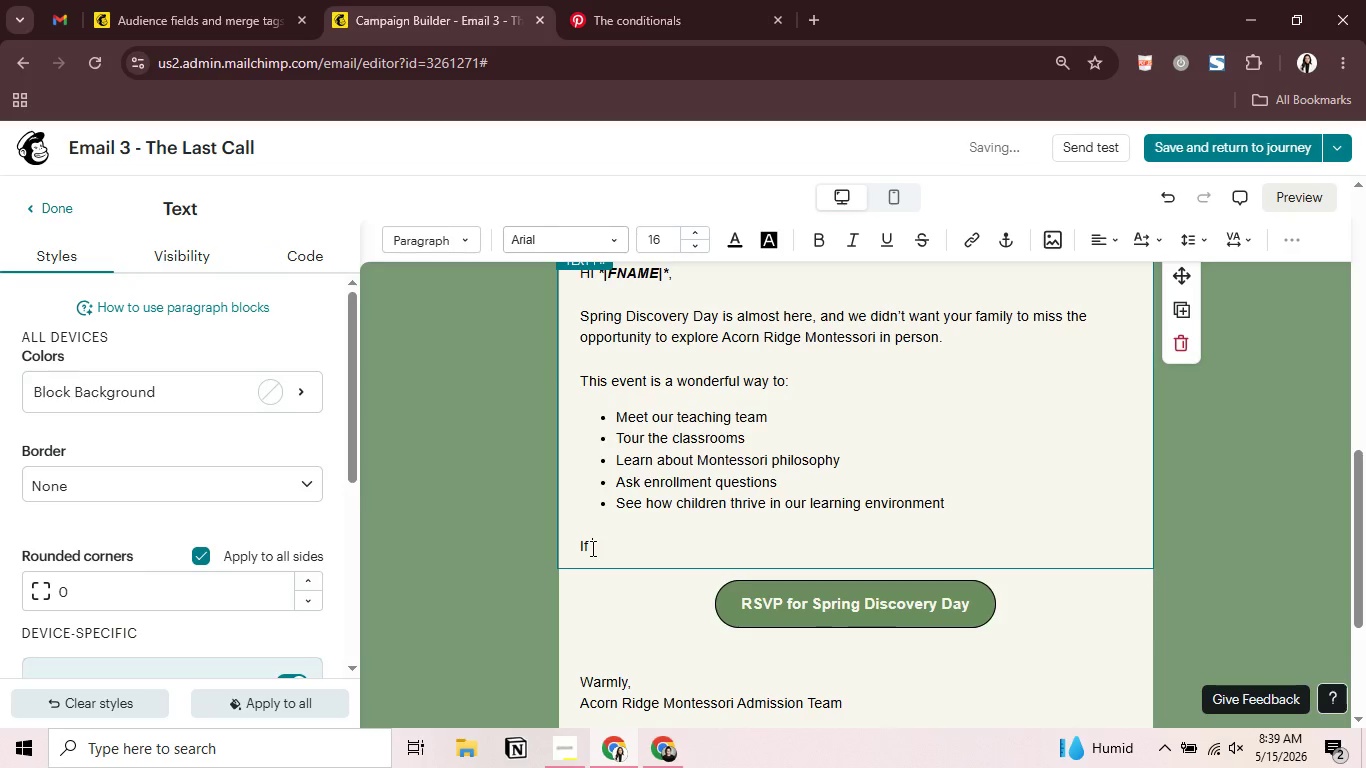 
key(Y)
 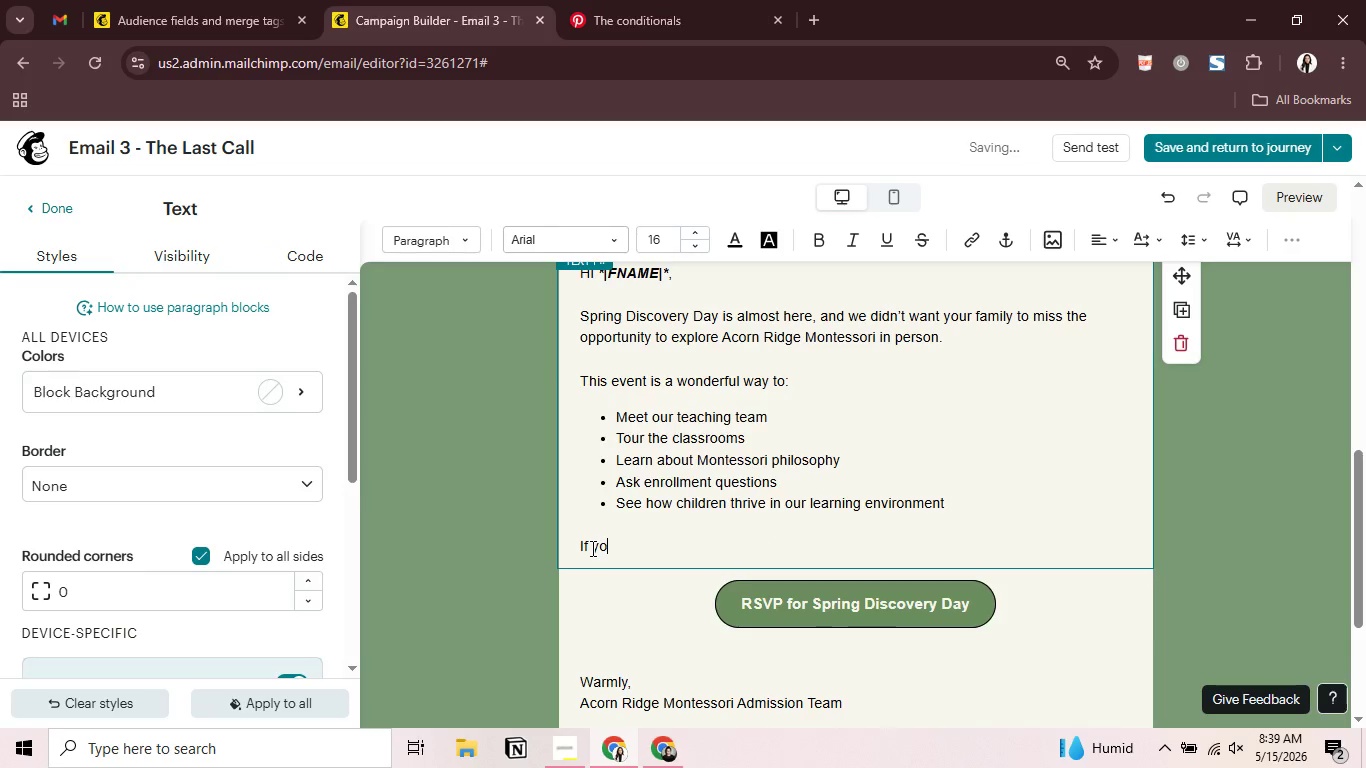 
hold_key(key=O, duration=0.31)
 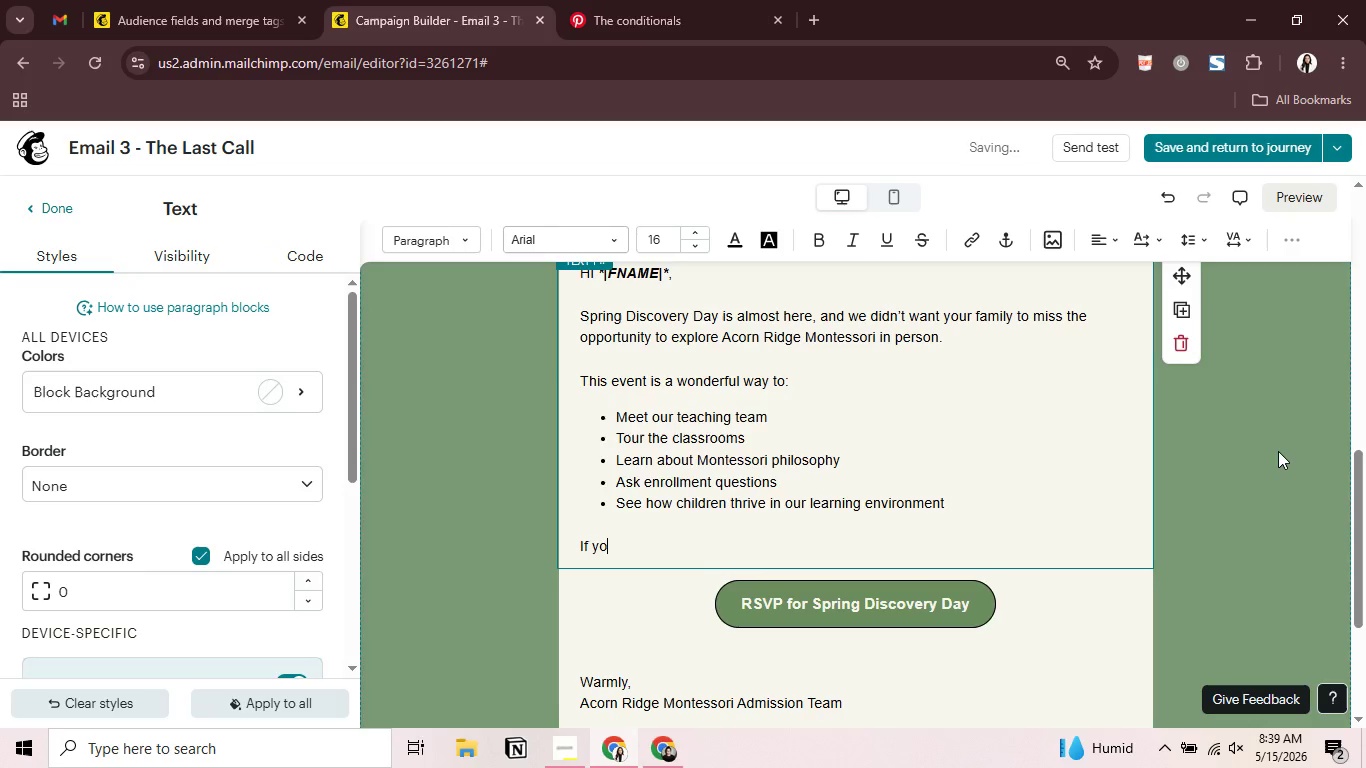 
type(u've n)
key(Backspace)
type(been considering Montessori education for o)
key(Backspace)
type(yu)
key(Backspace)
type(our chui)
key(Backspace)
key(Backspace)
type(ild, this is the perfev)
key(Backspace)
type(ct opportunity)
 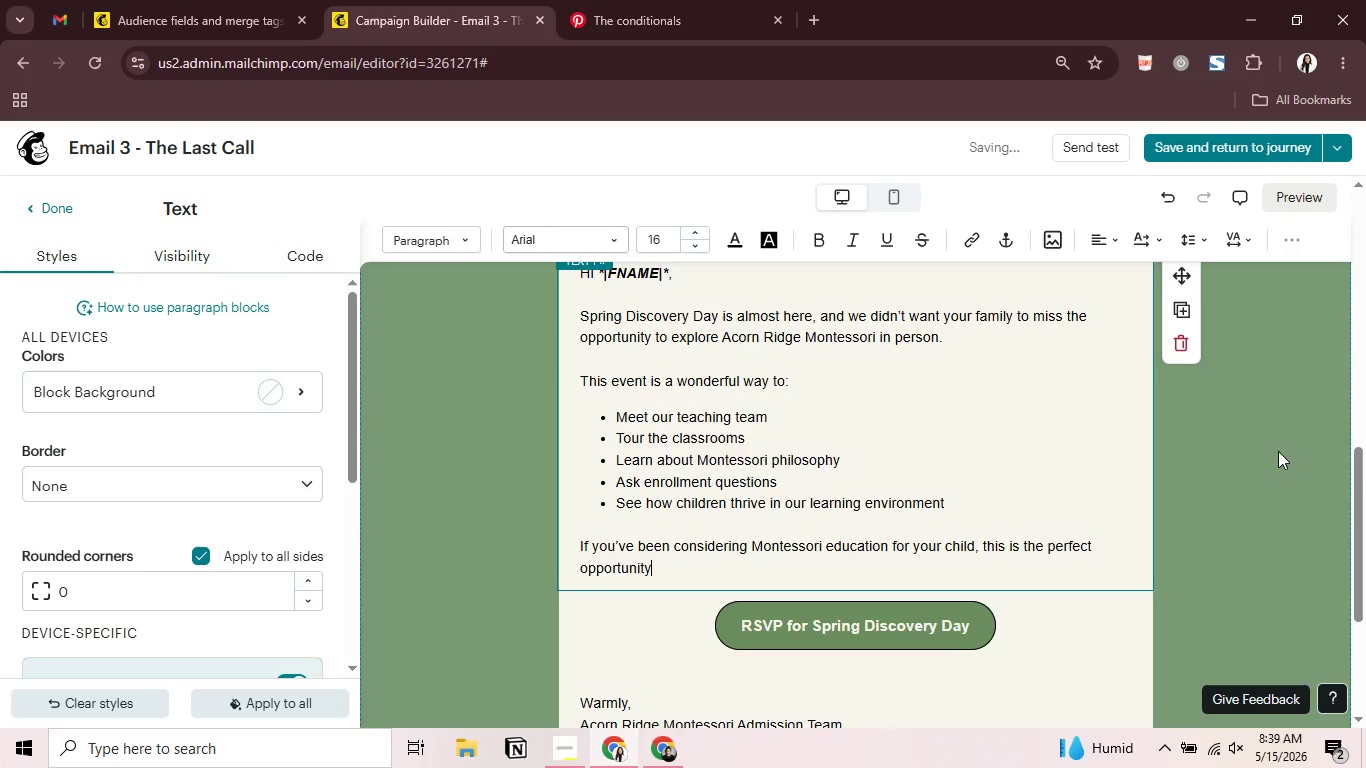 
type(to e)
key(Backspace)
key(Backspace)
key(Backspace)
key(Backspace)
type( to experience our community firtshan)
key(Backspace)
key(Backspace)
key(Backspace)
key(Backspace)
key(Backspace)
type(sthand.)
 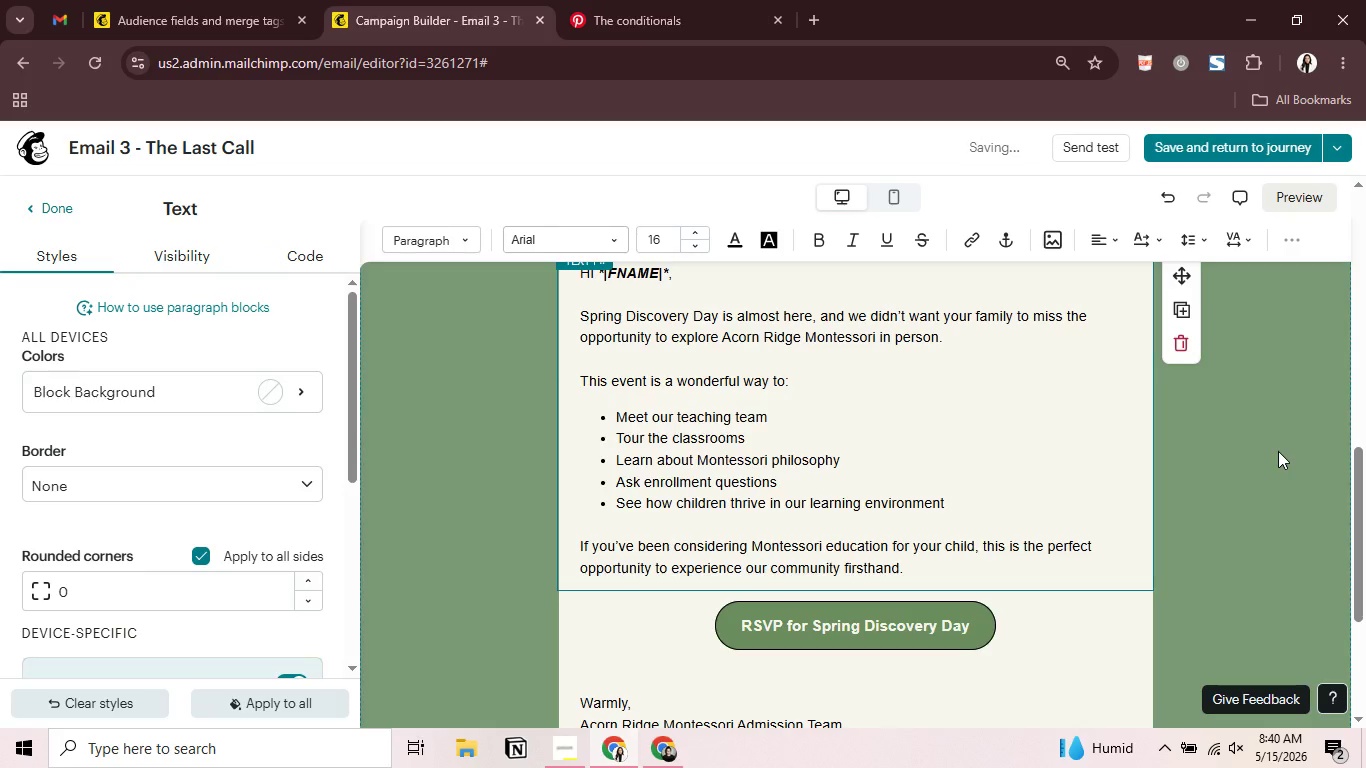 
key(Enter)
 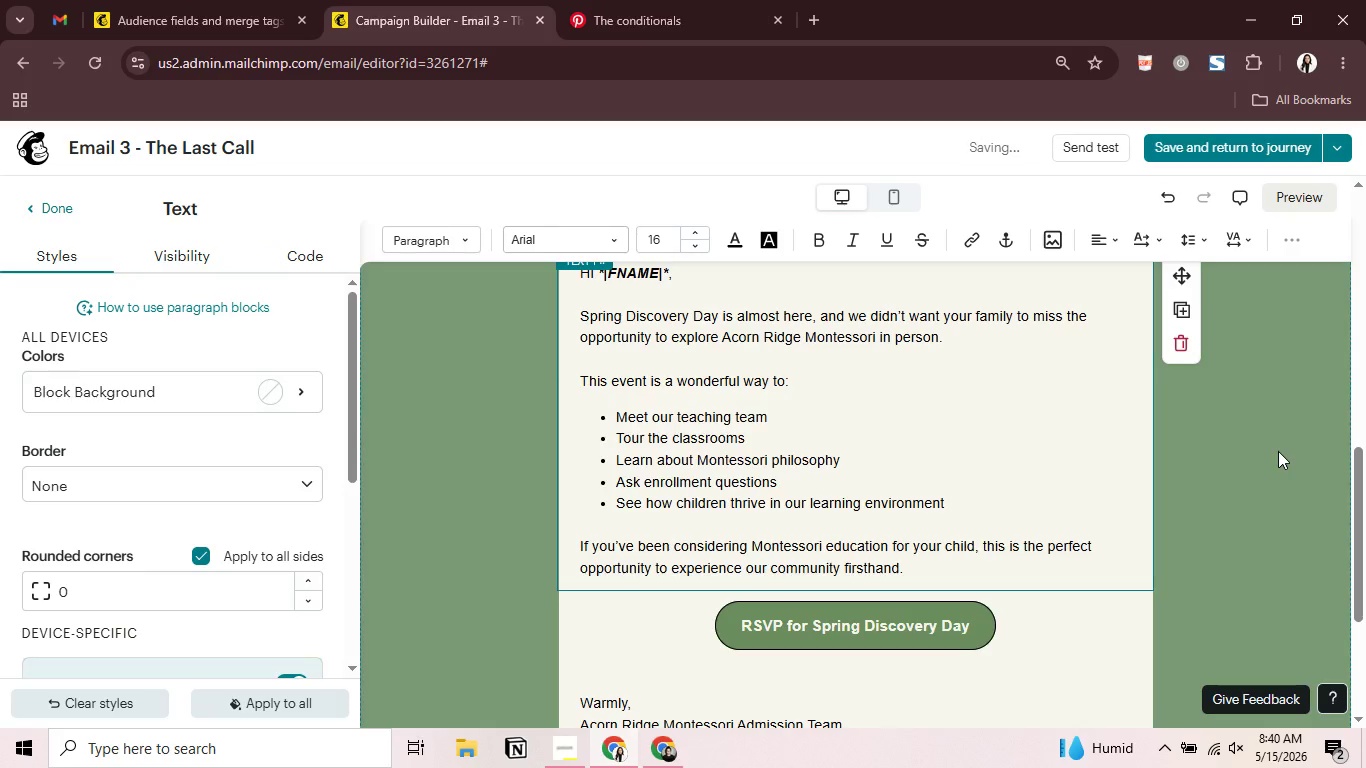 
key(Enter)
 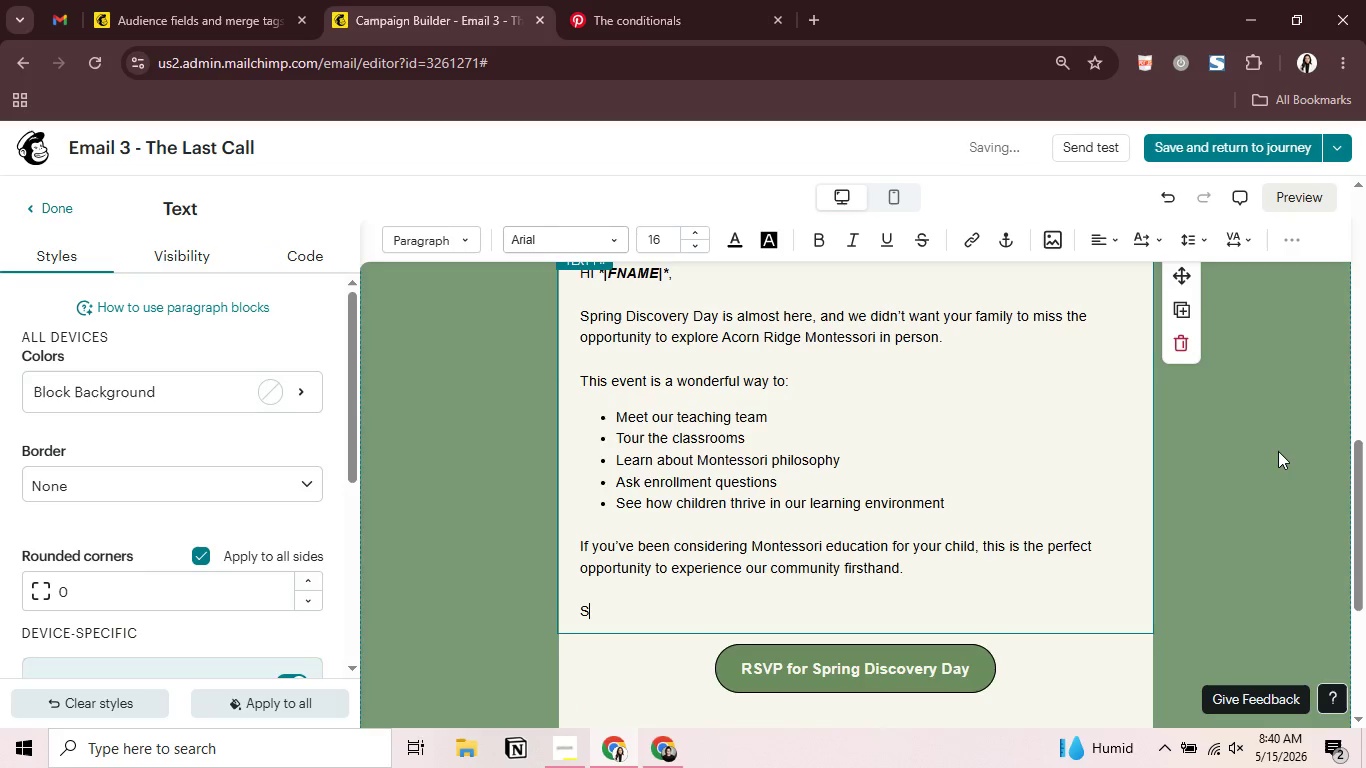 
type(Spots are limited, and red)
key(Backspace)
type(gistration)
 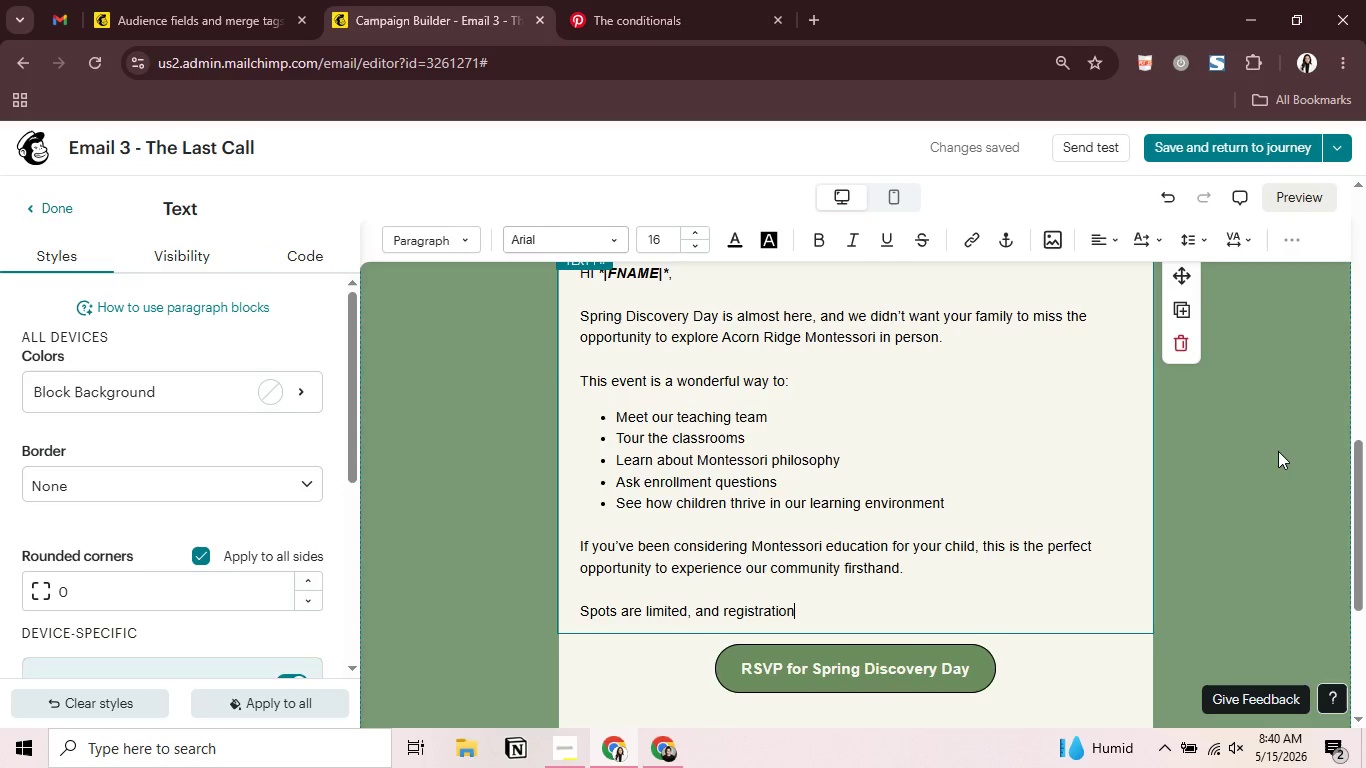 
wait(5.86)
 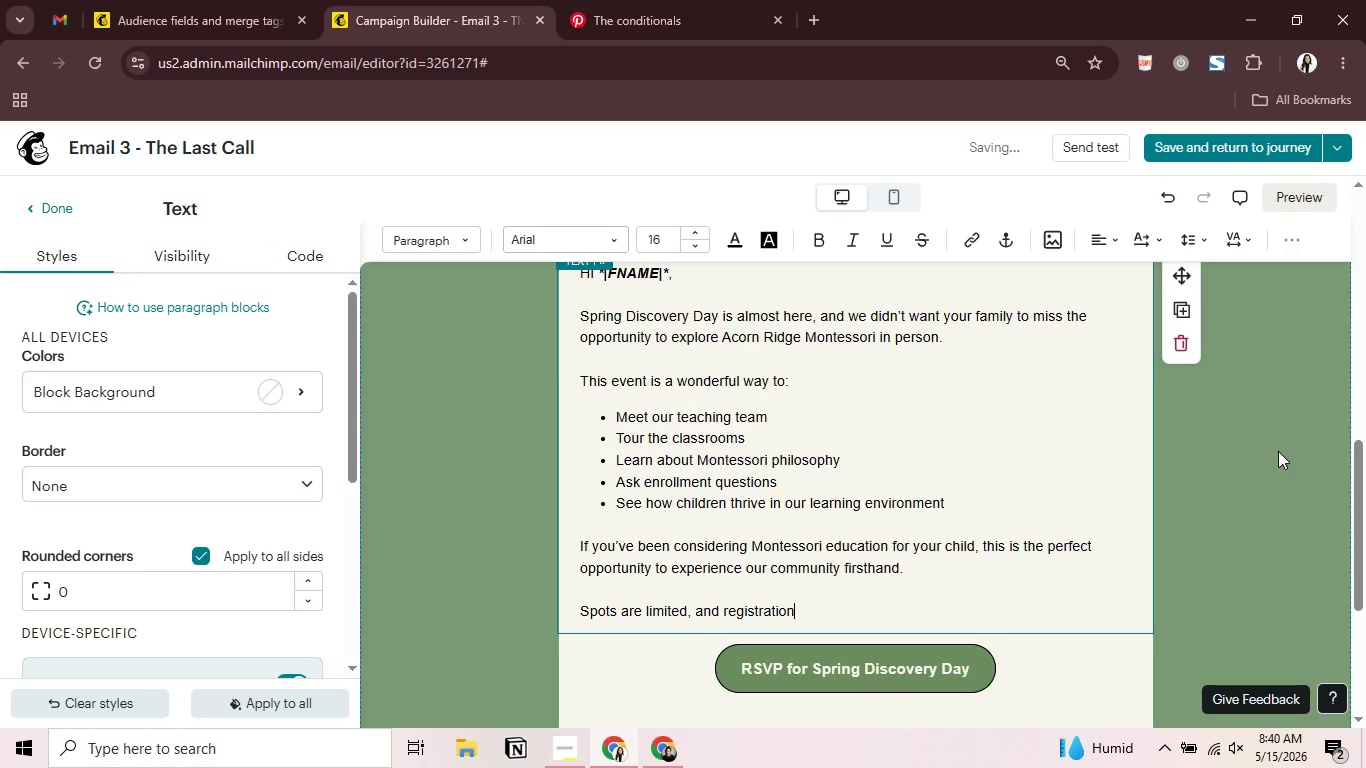 
type( closes soon,)
key(Backspace)
type(.)
 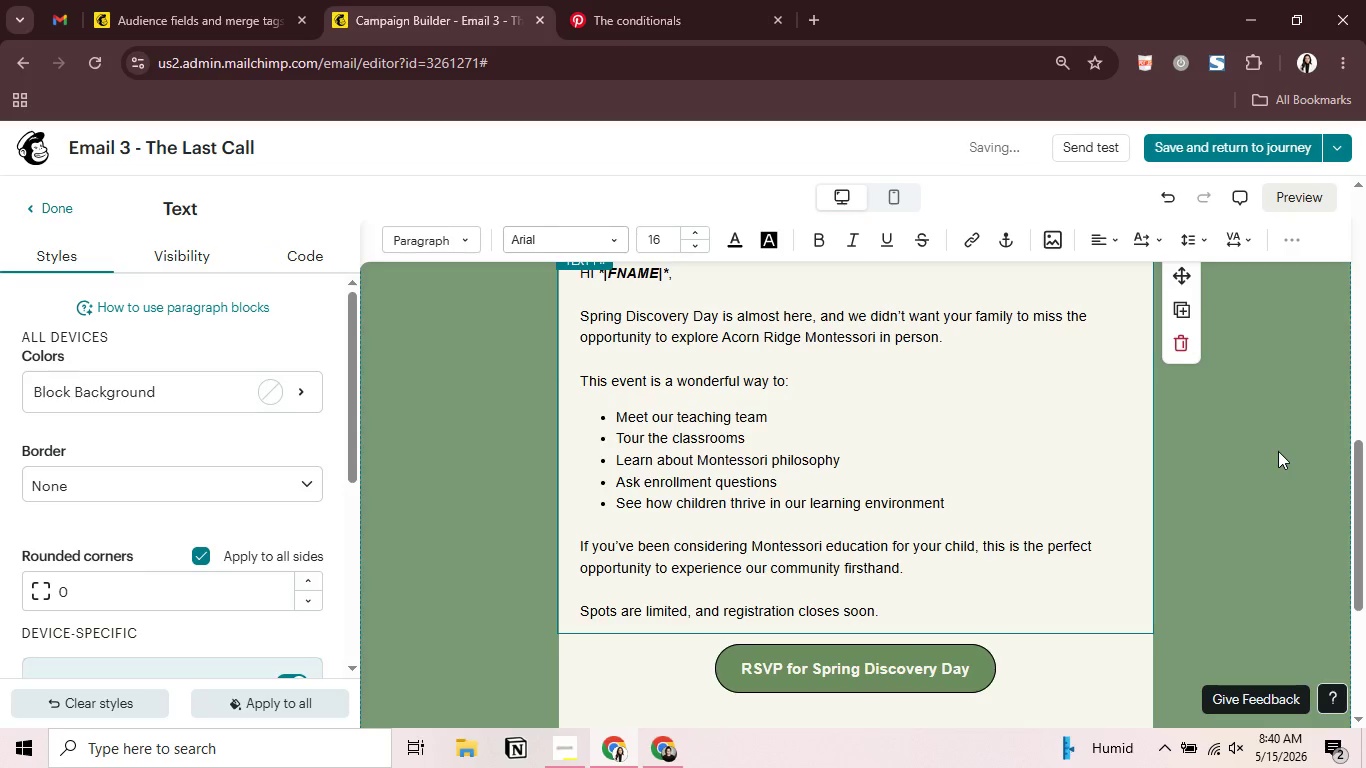 
scroll: coordinate [1242, 449], scroll_direction: down, amount: 2.0
 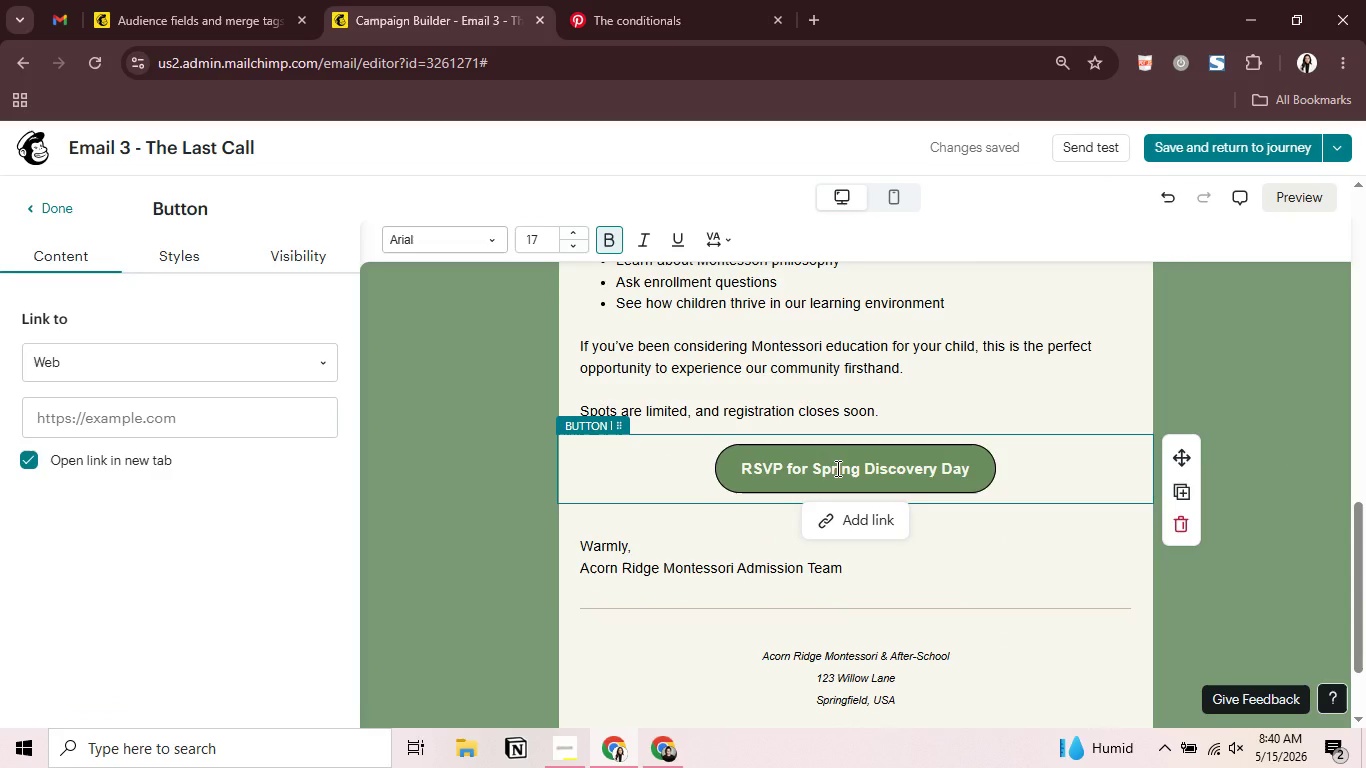 
wait(10.64)
 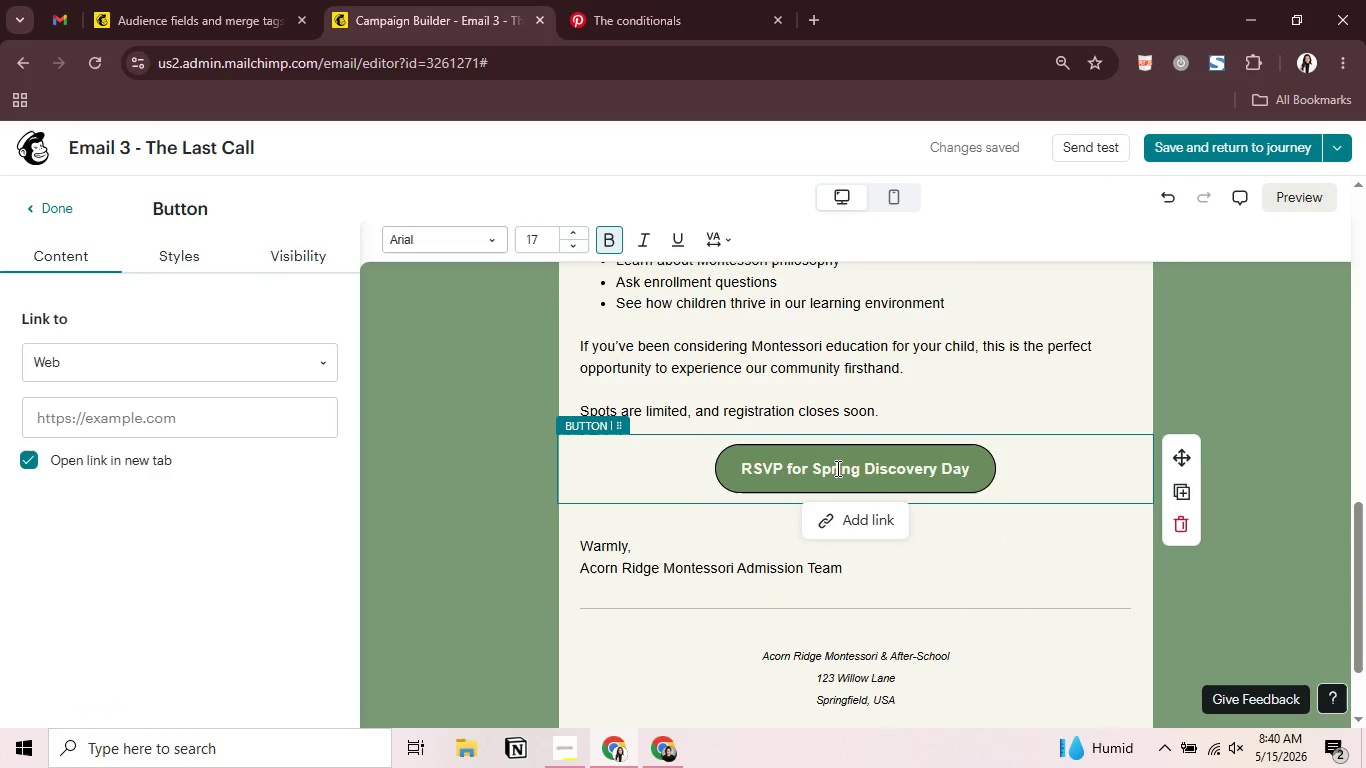 
key(Control+A)
 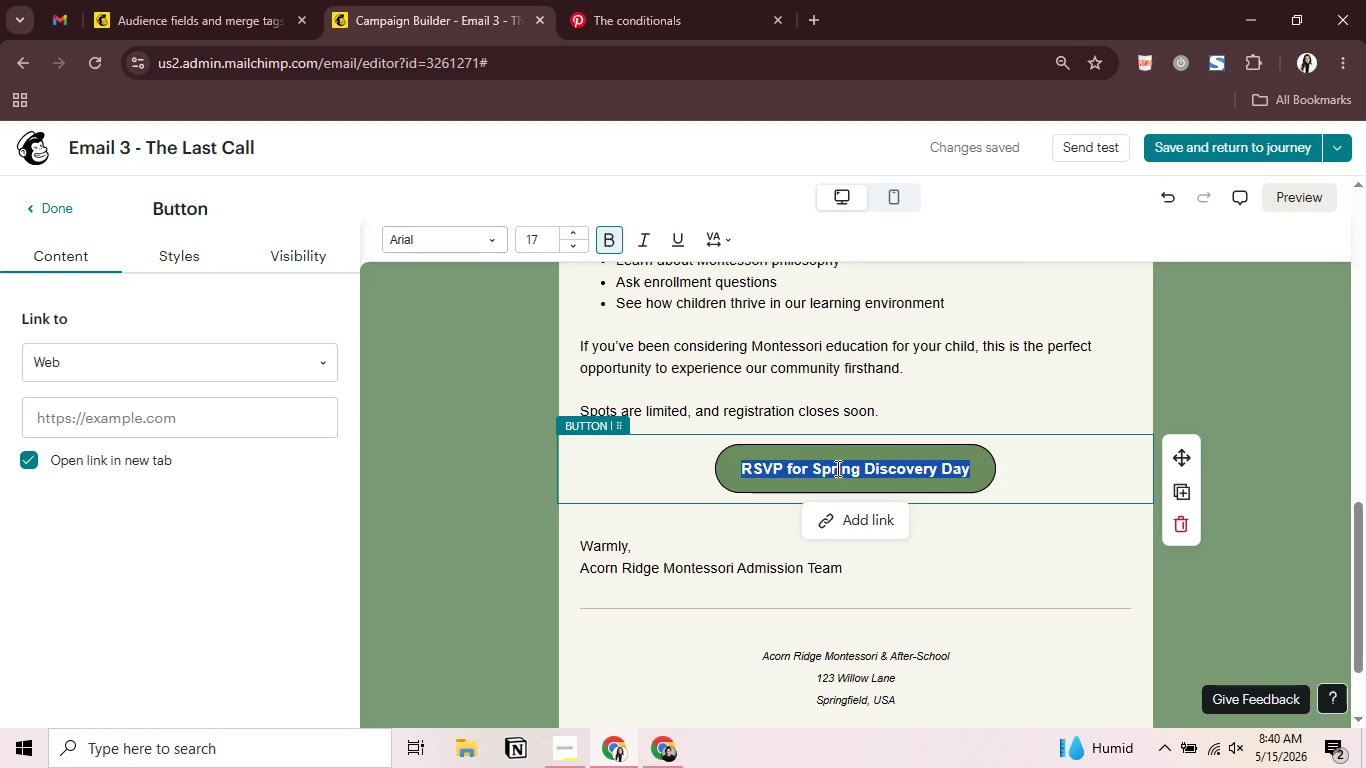 
type(RSVP Today)
 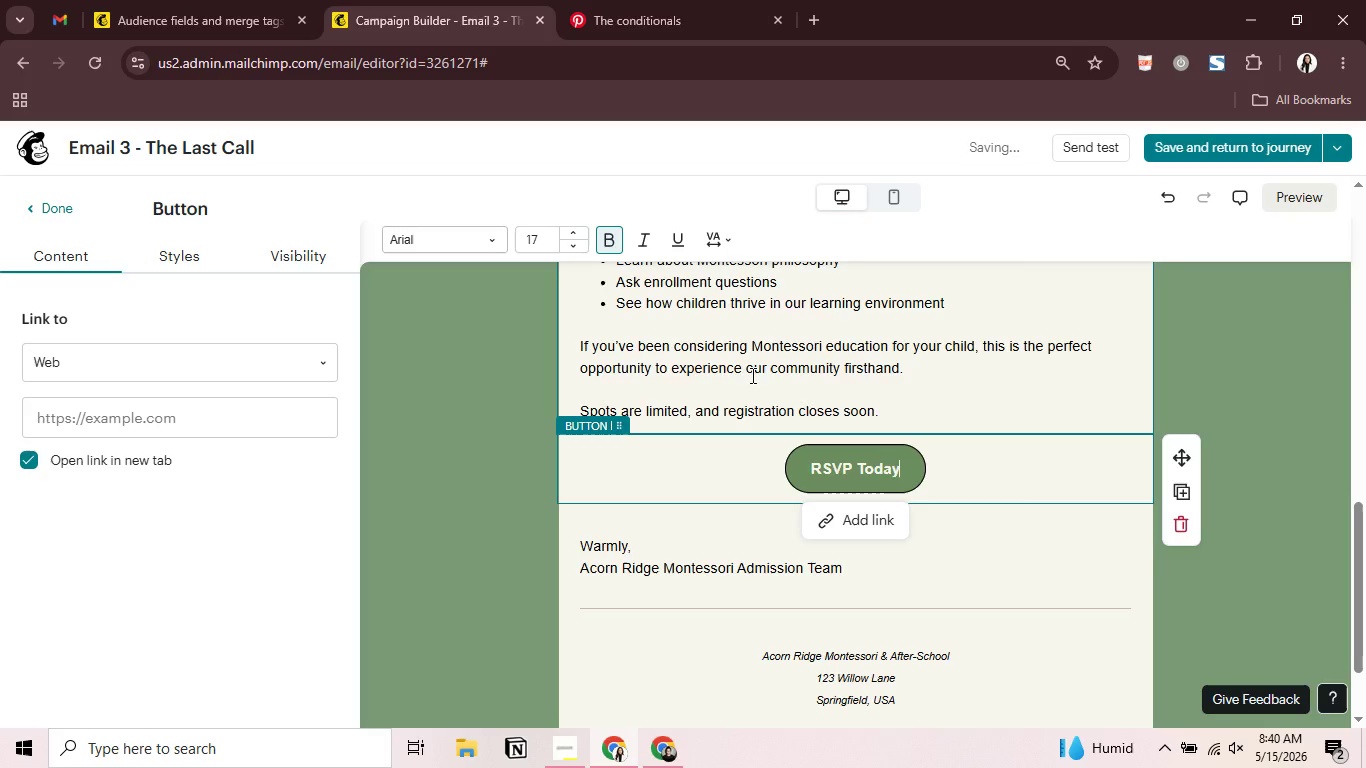 
wait(5.89)
 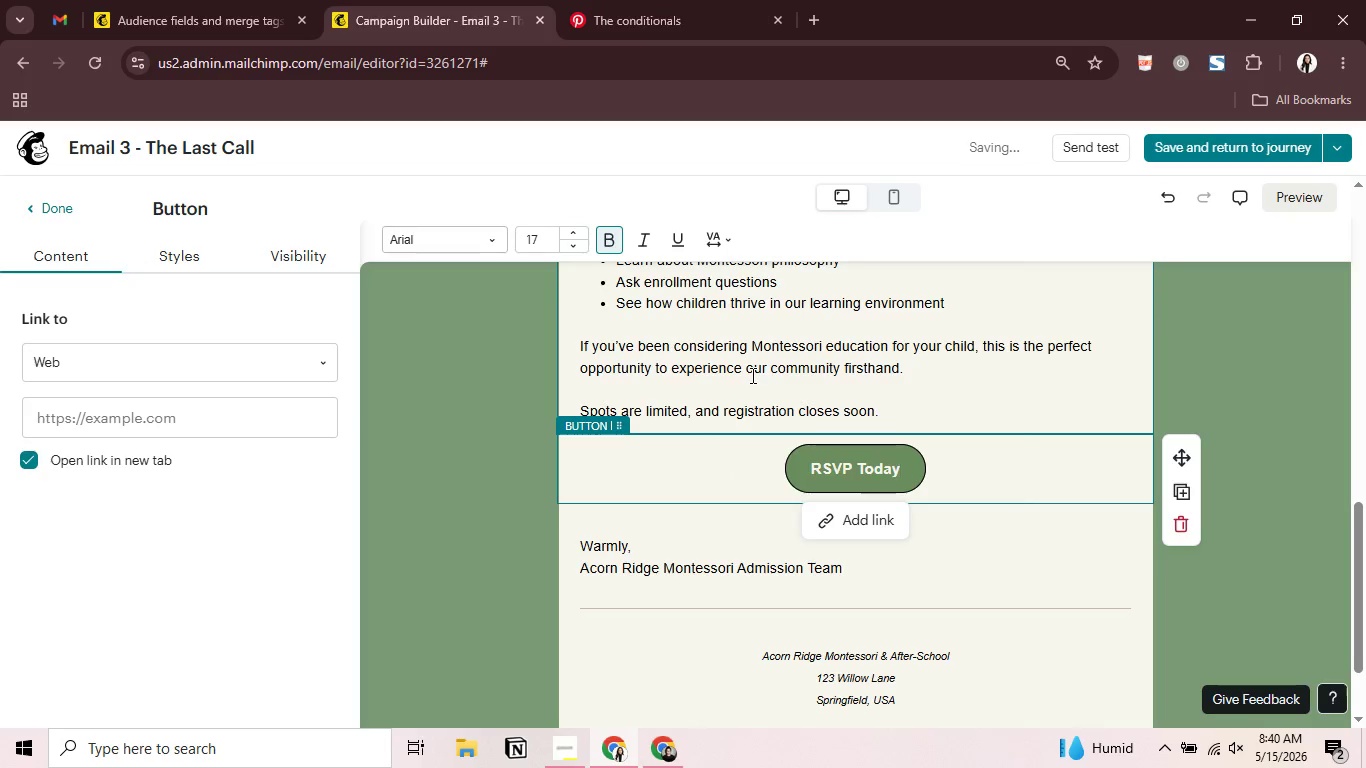 
left_click([646, 516])
 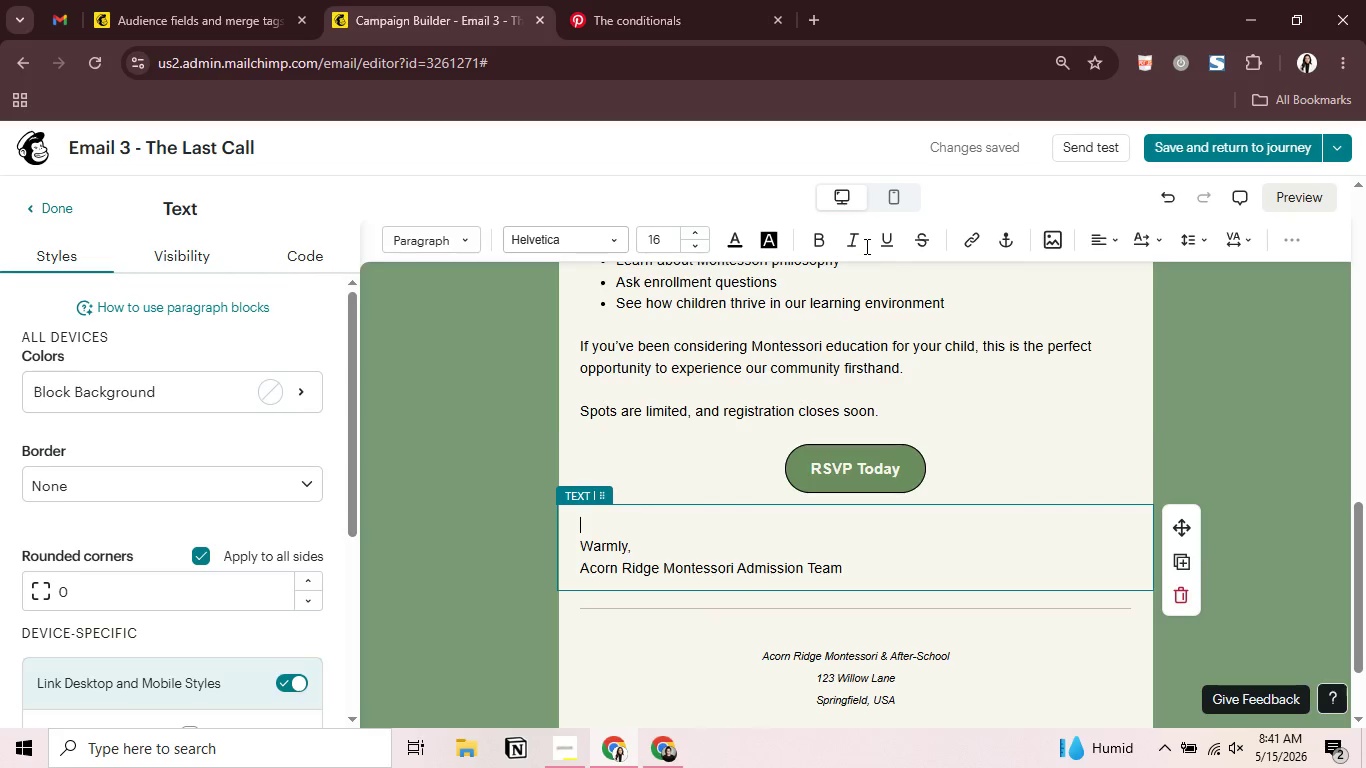 
left_click([605, 241])
 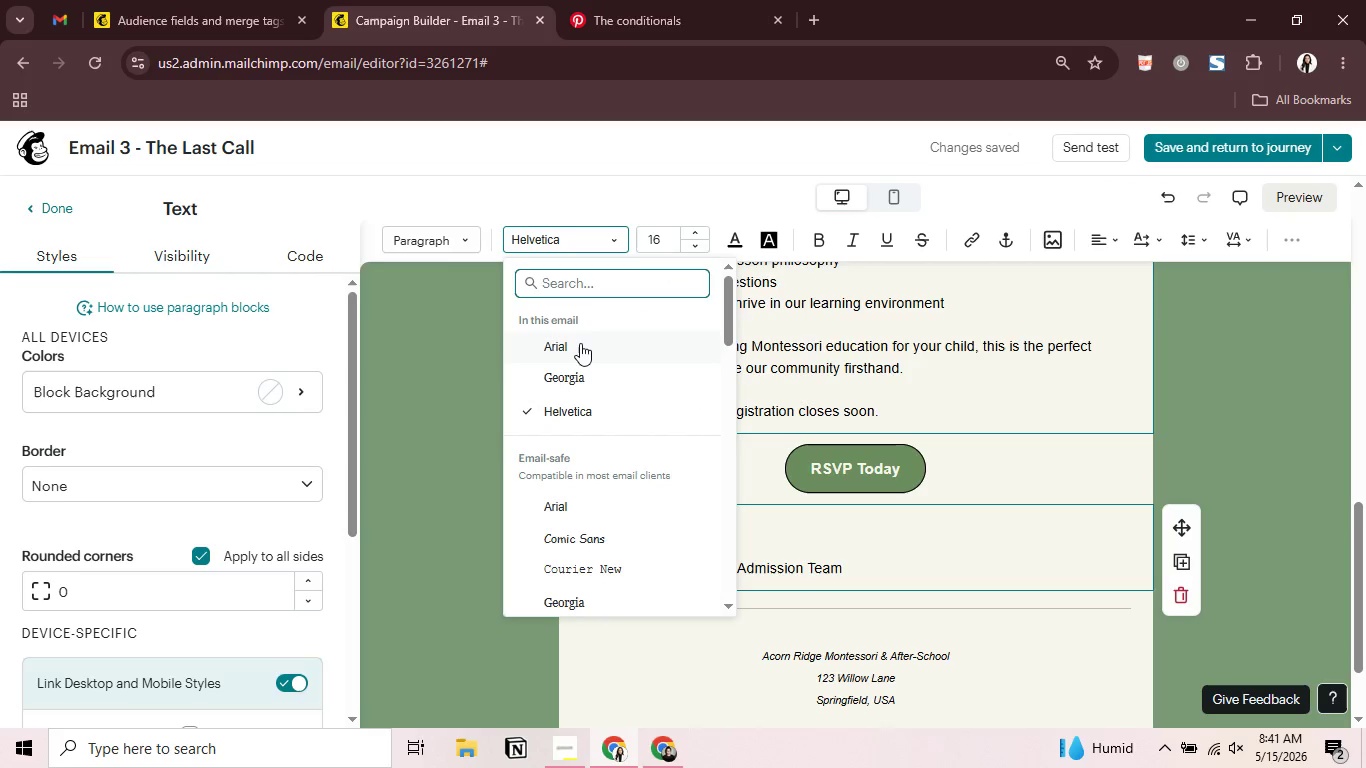 
left_click([580, 343])
 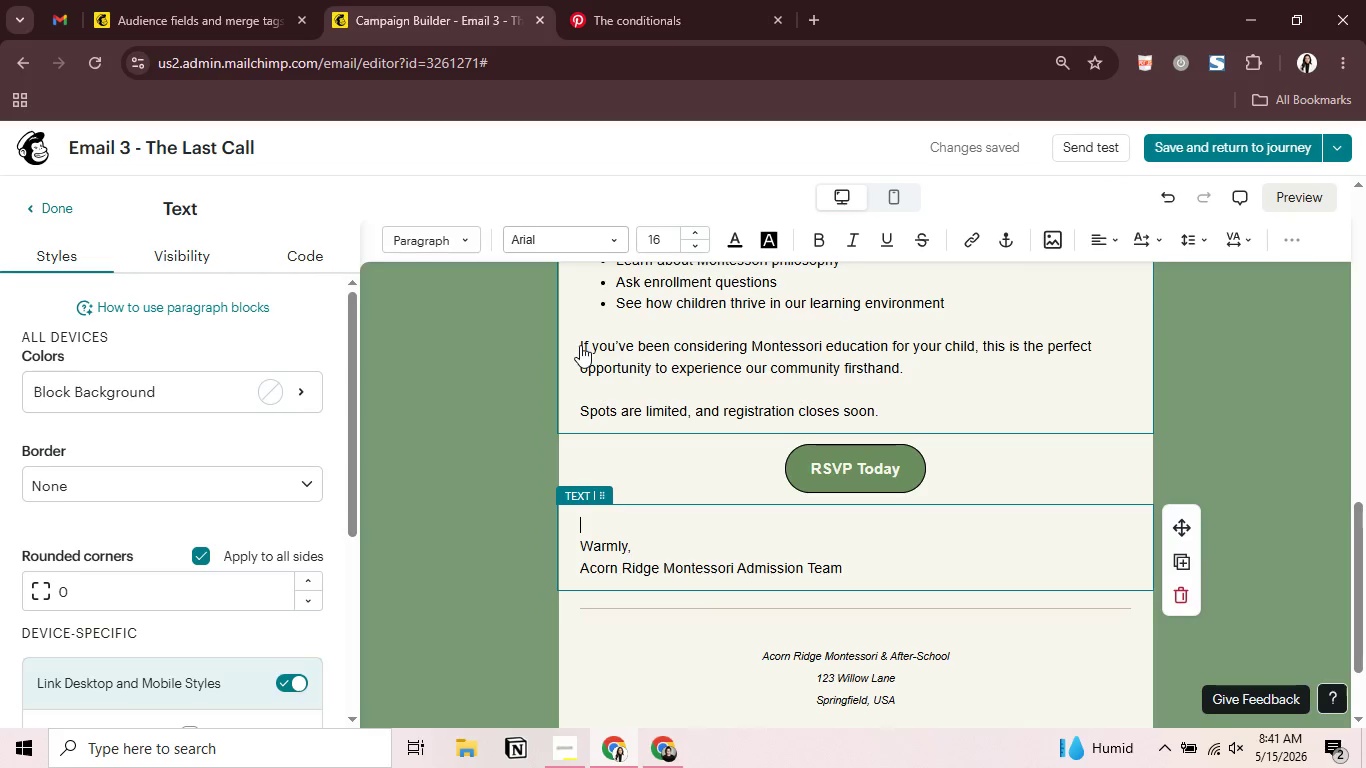 
type(We hope to welcm)
key(Backspace)
type(oe)
key(Backspace)
type(me )
 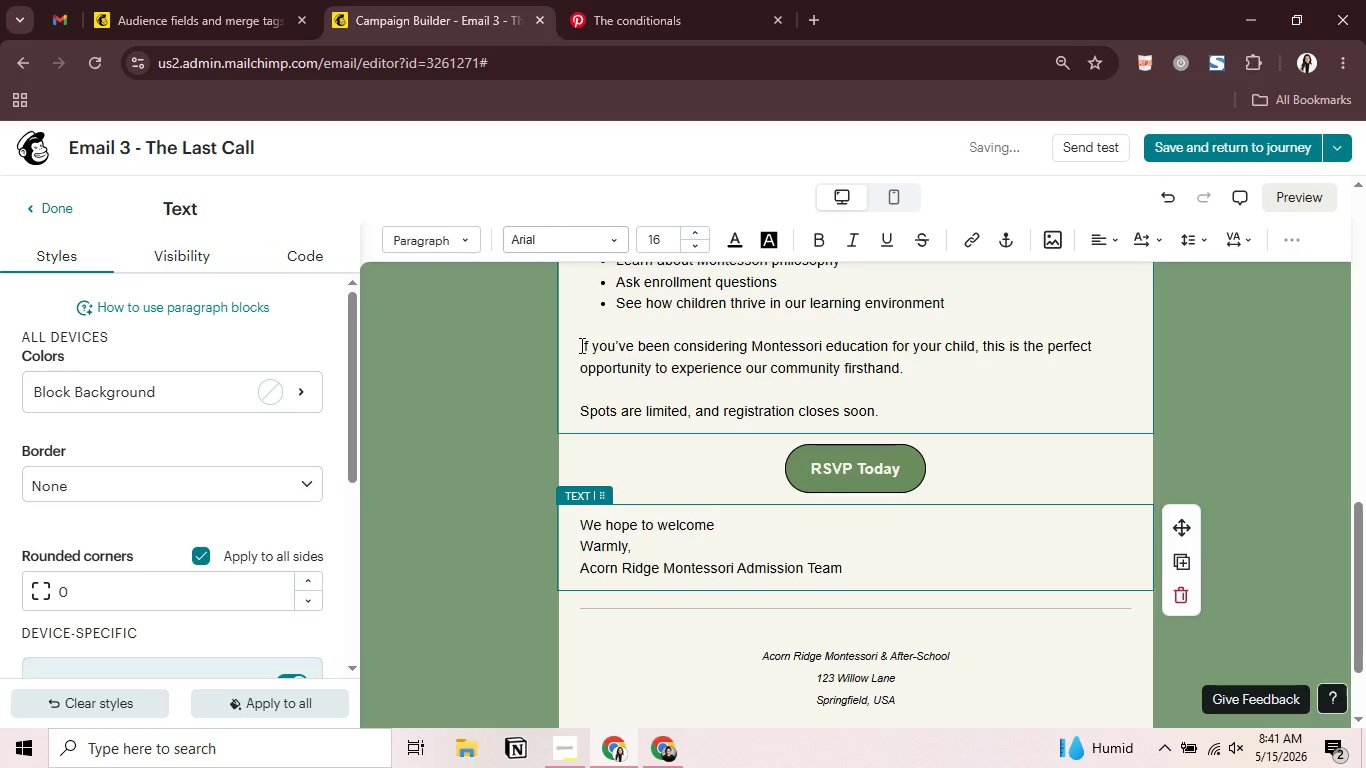 
type(your family soon.)
 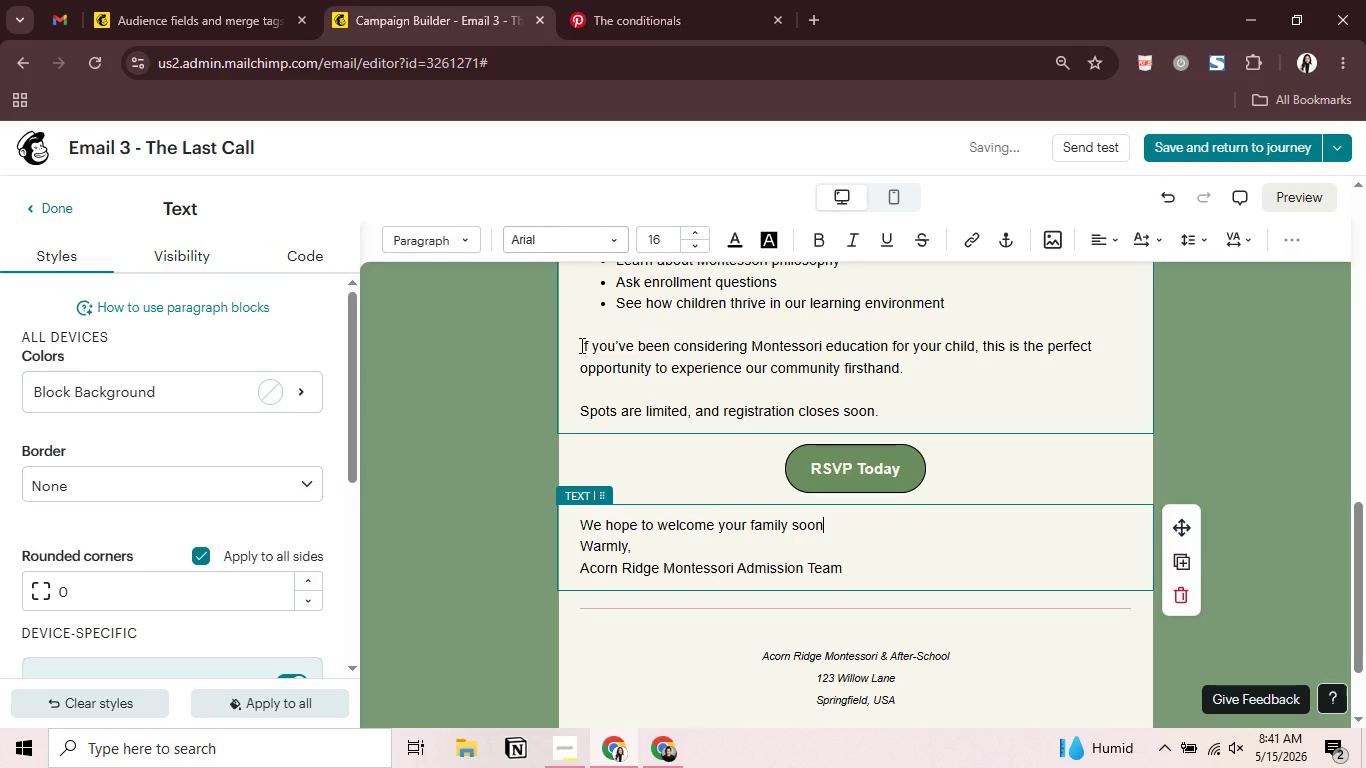 
key(Enter)
 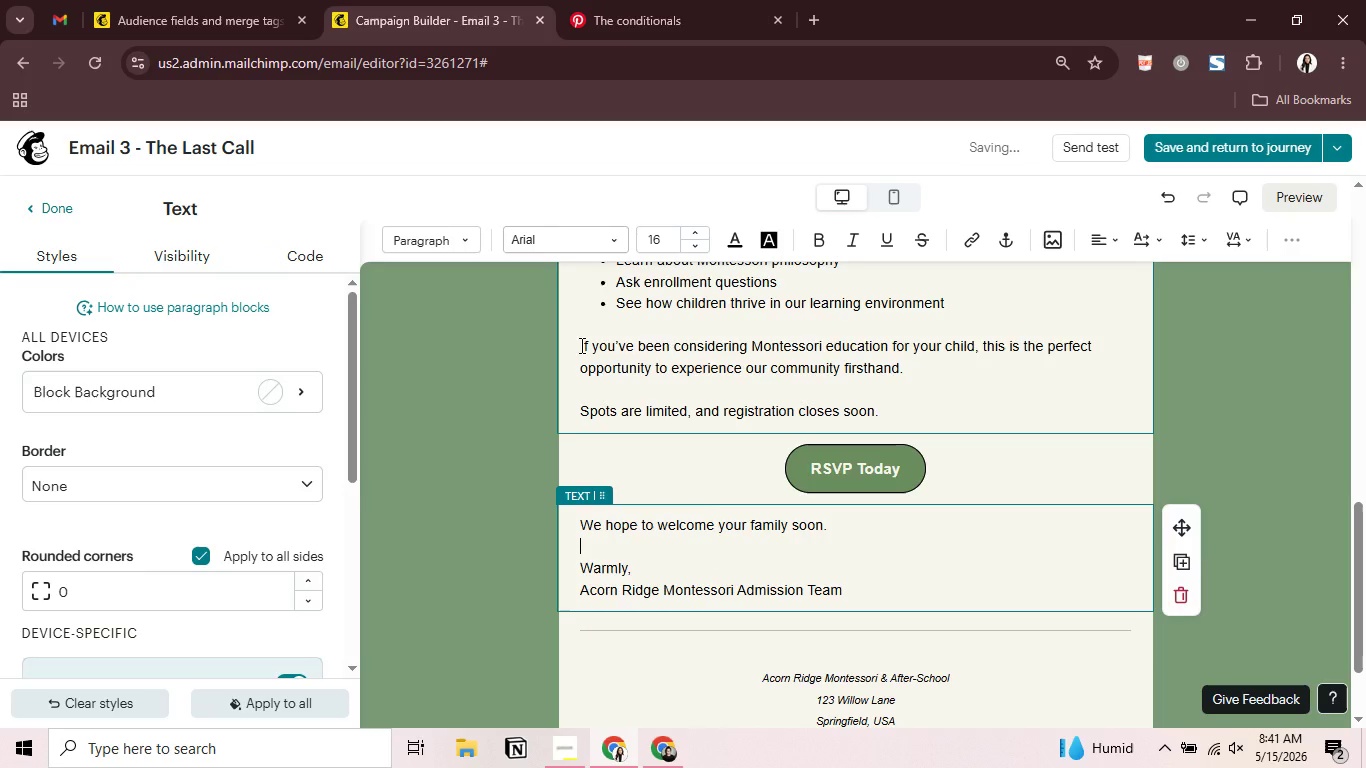 
key(Enter)
 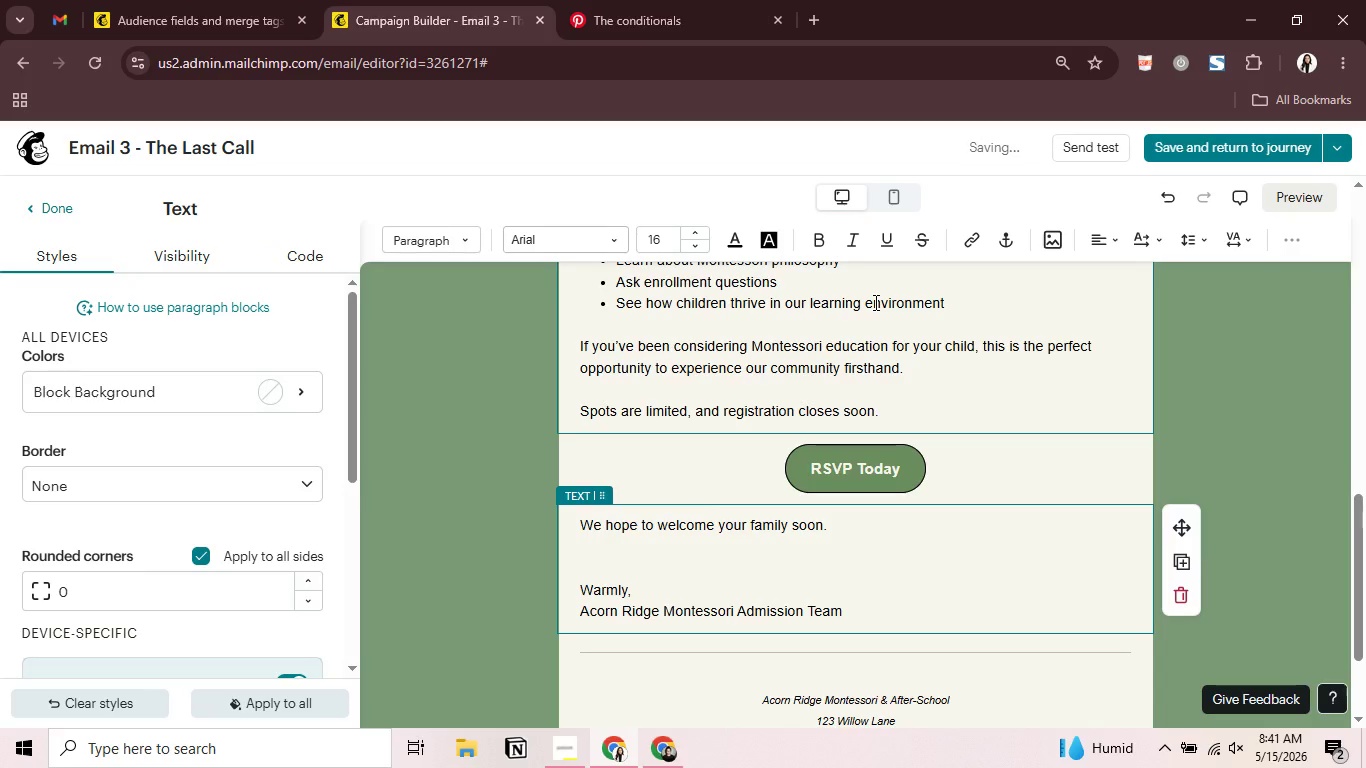 
scroll: coordinate [978, 342], scroll_direction: up, amount: 3.0
 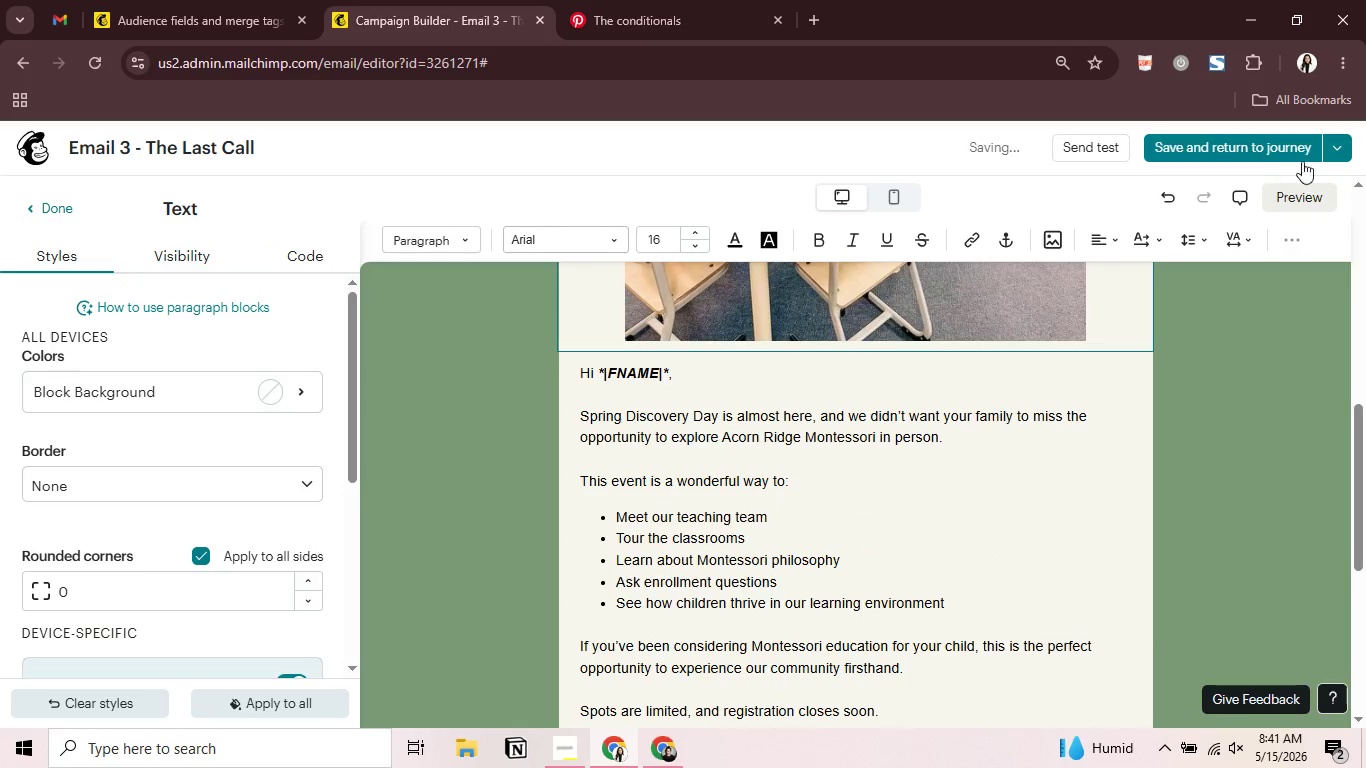 
double_click([1338, 140])
 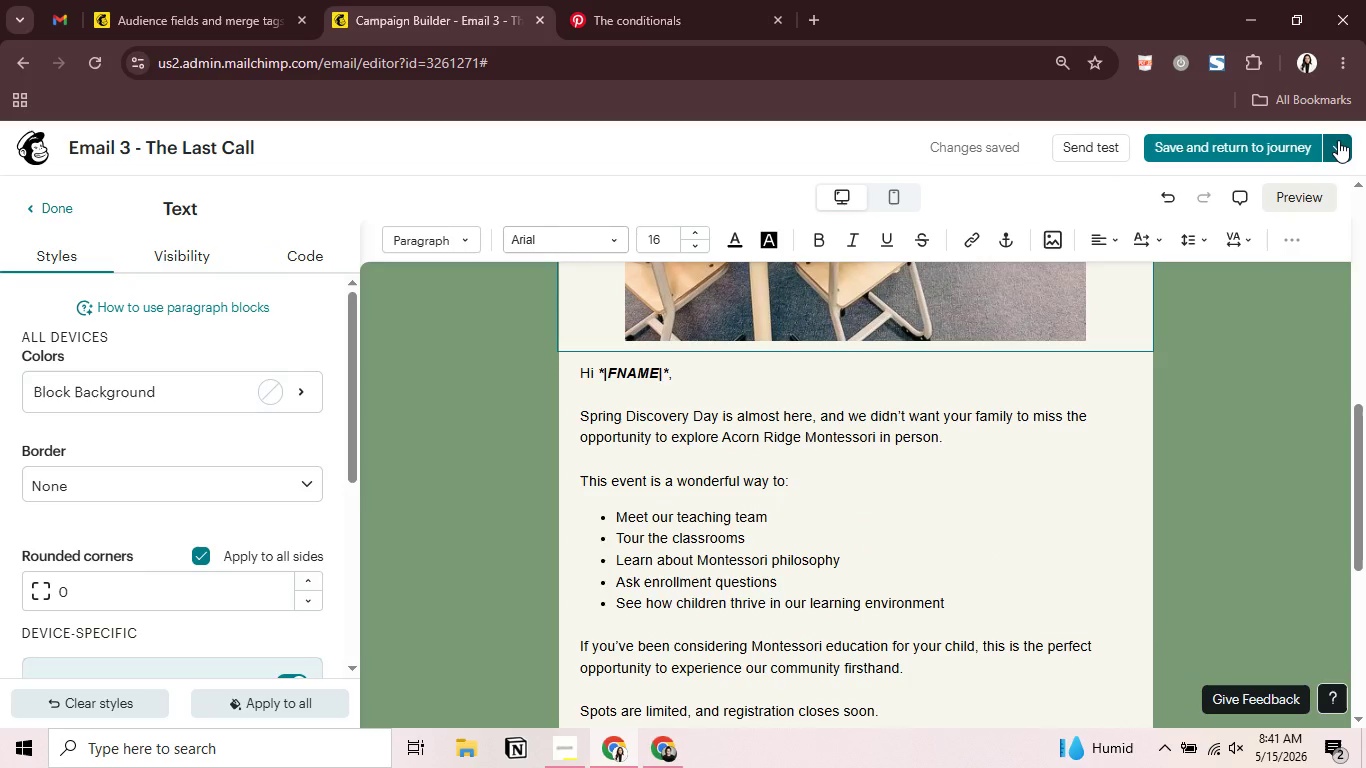 
wait(5.49)
 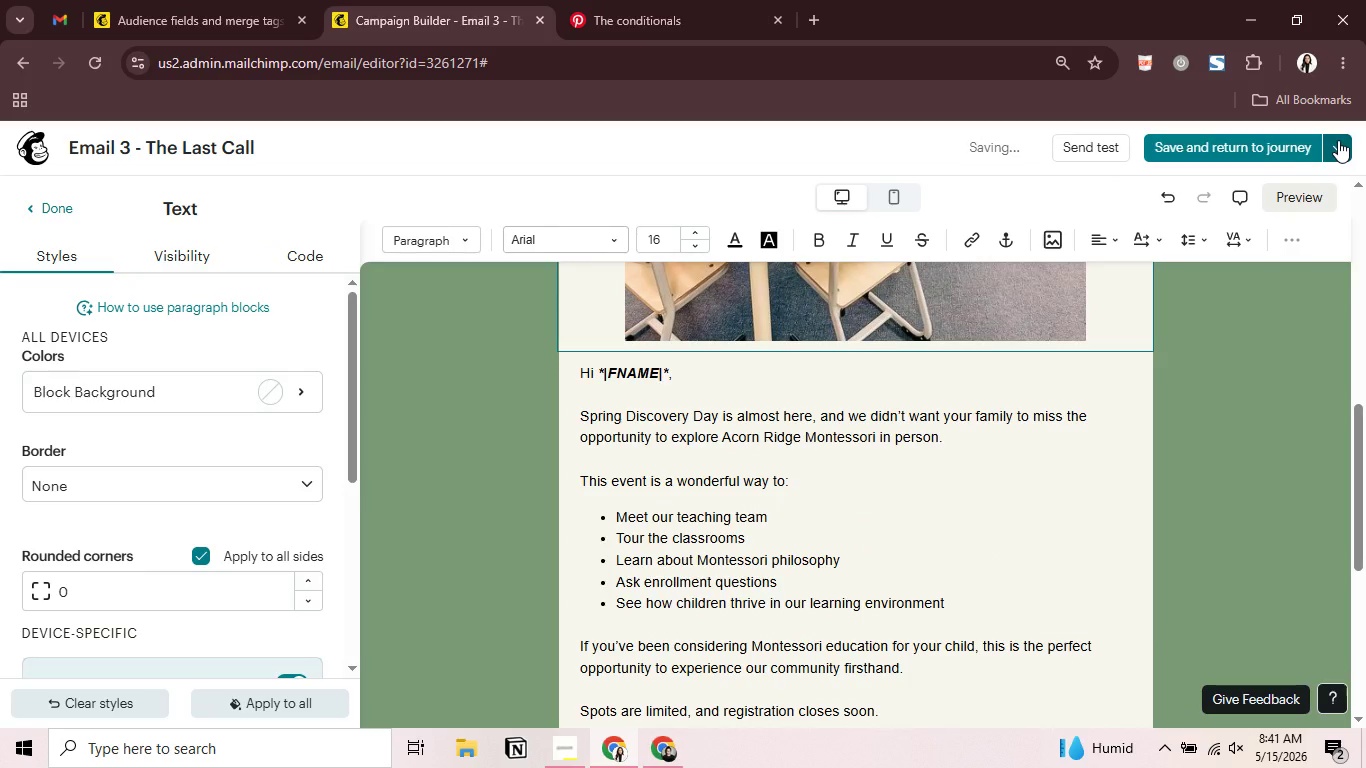 
left_click([1338, 140])
 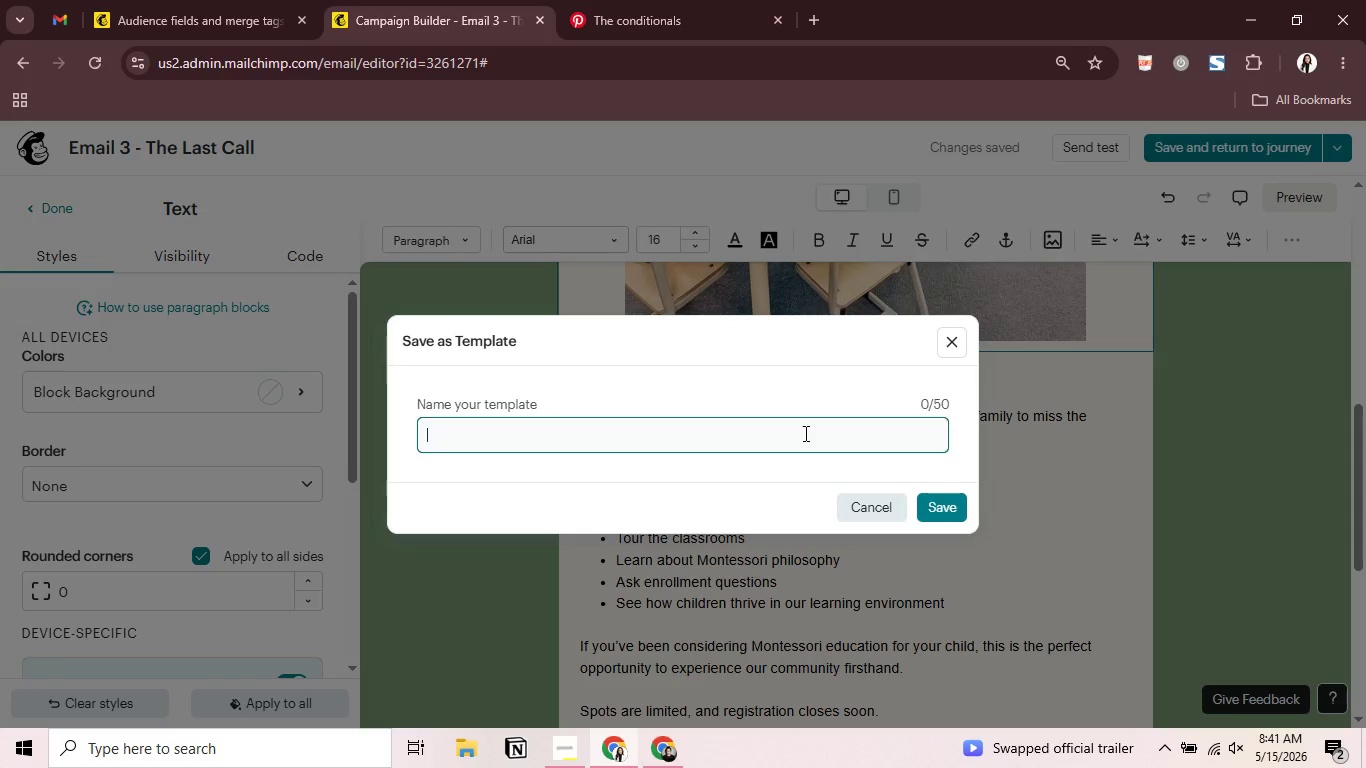 
type(Email 3- )
key(Backspace)
key(Backspace)
type( - The Last CAll)
key(Backspace)
key(Backspace)
key(Backspace)
type(all)
 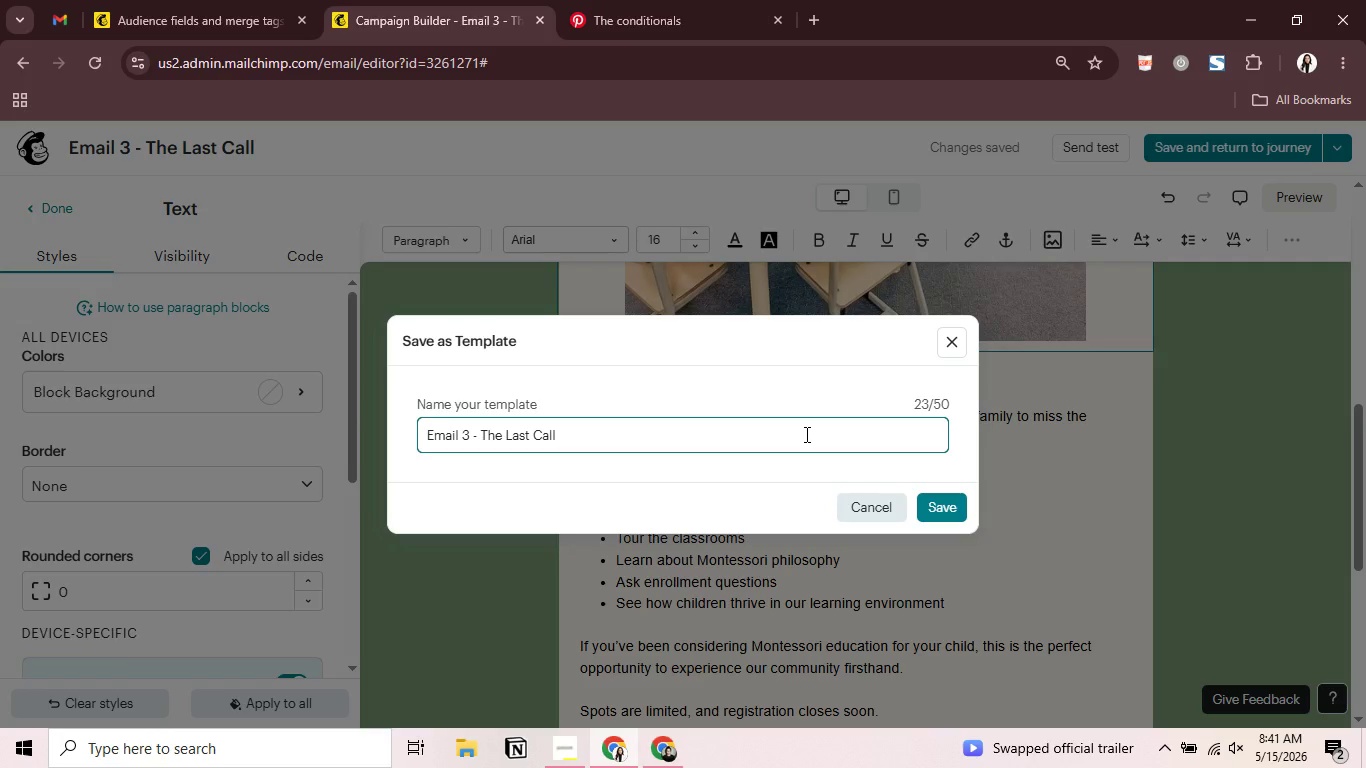 
key(Enter)
 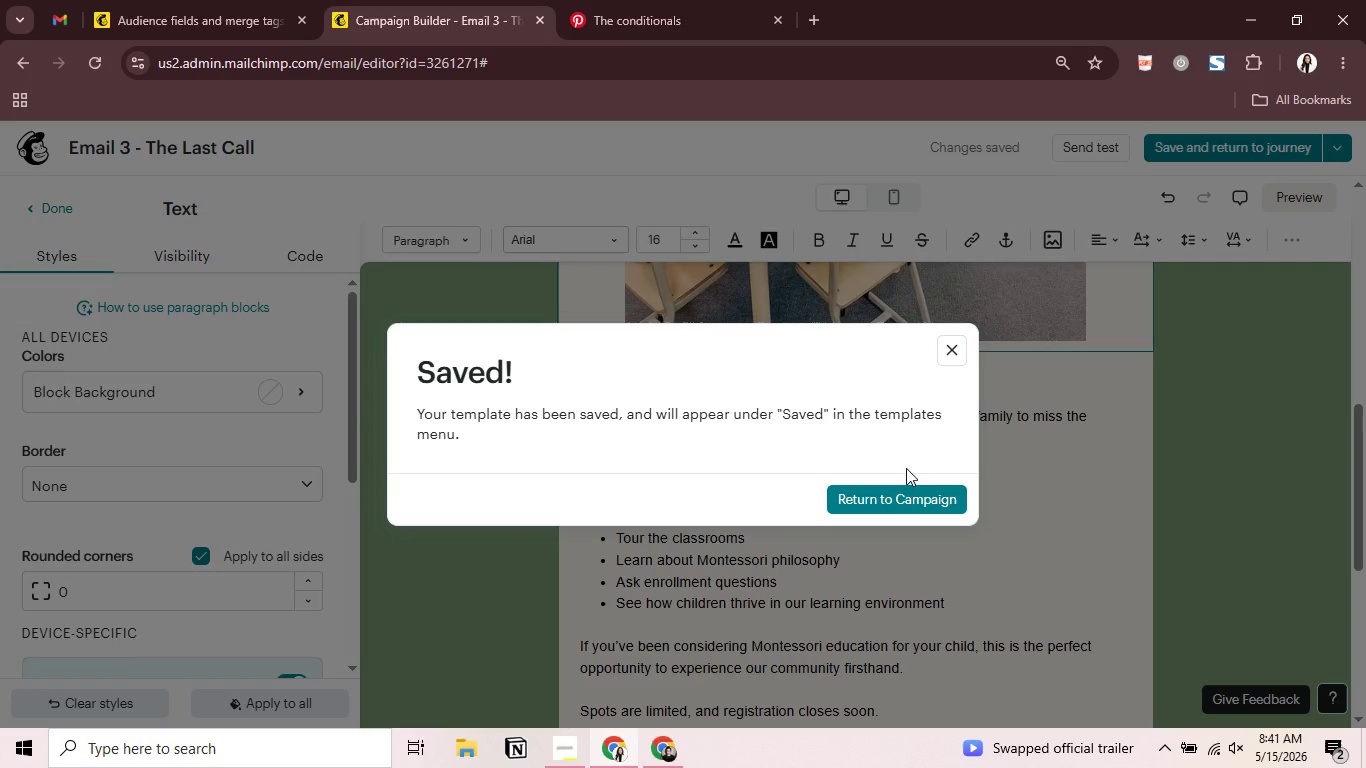 
left_click([937, 495])
 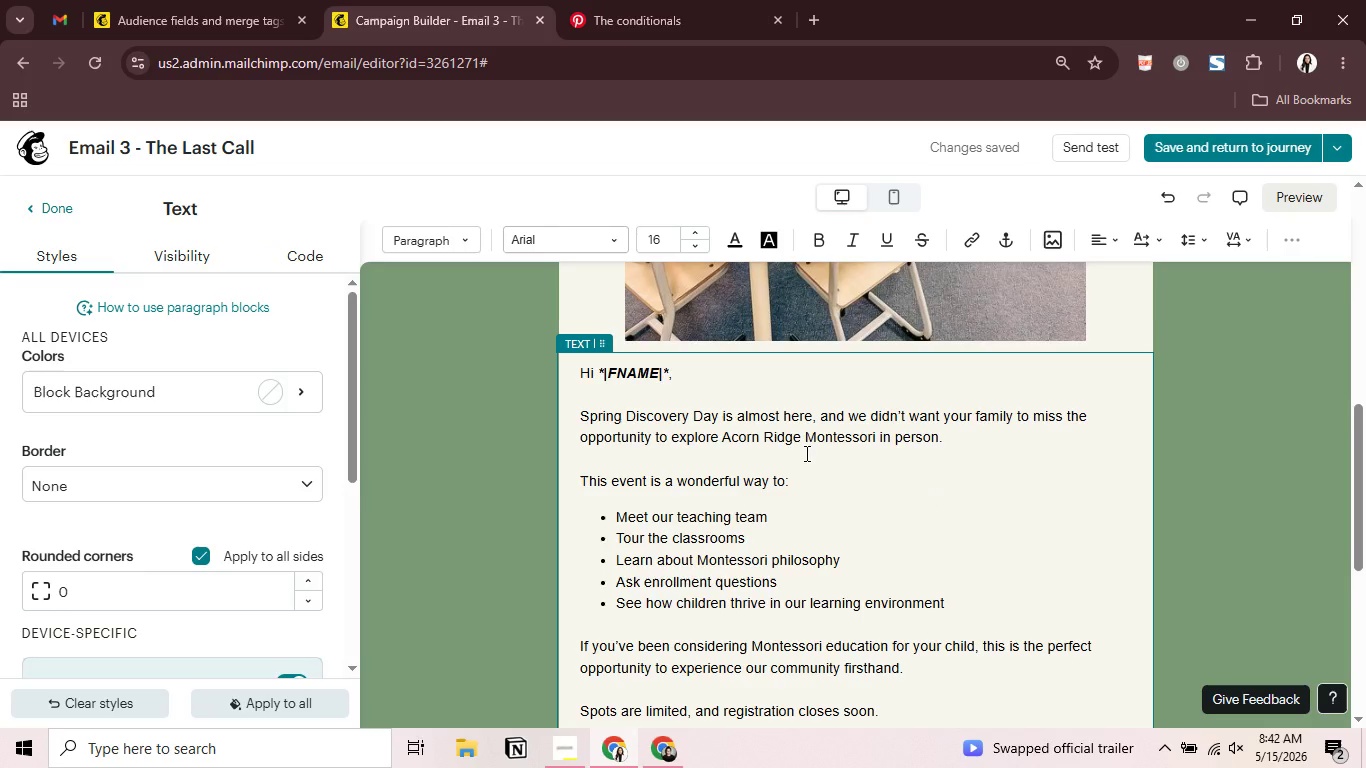 
wait(22.36)
 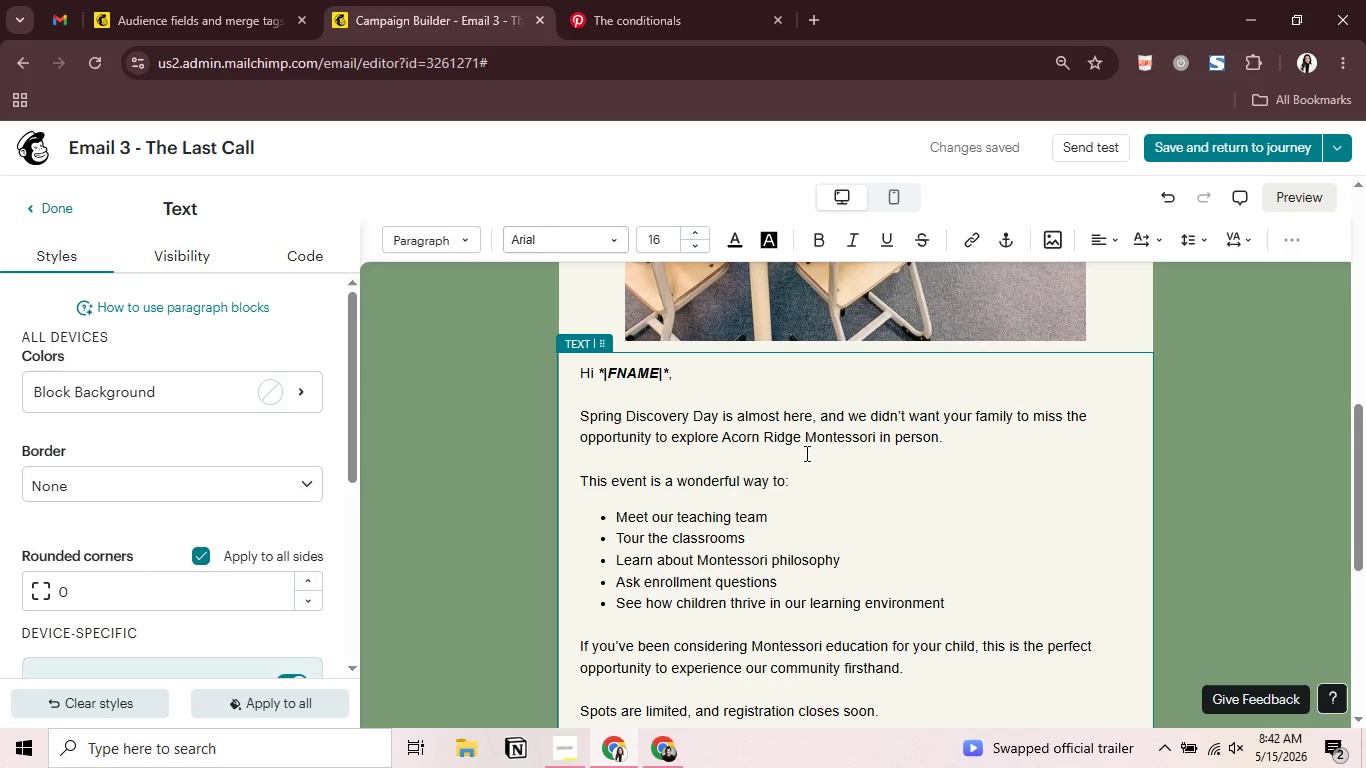 
scroll: coordinate [805, 455], scroll_direction: down, amount: 3.0
 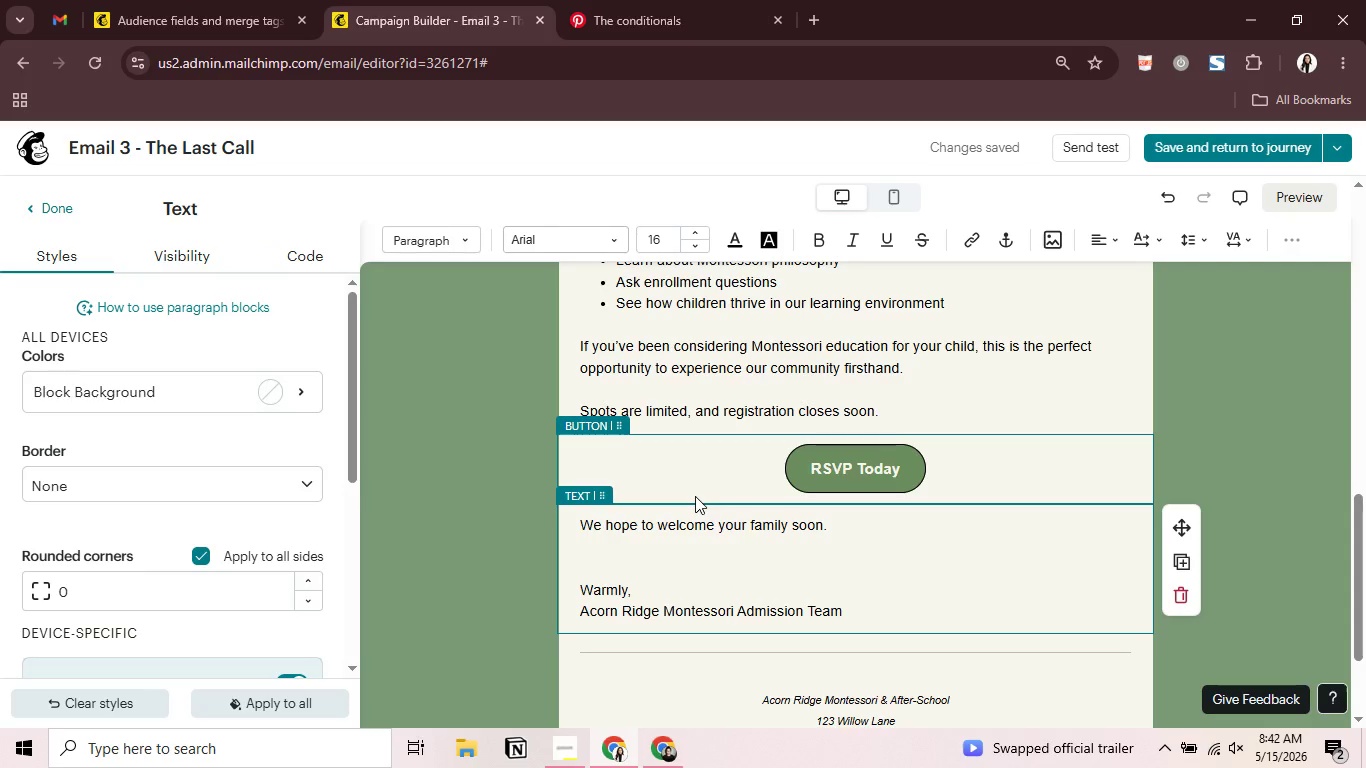 
wait(11.87)
 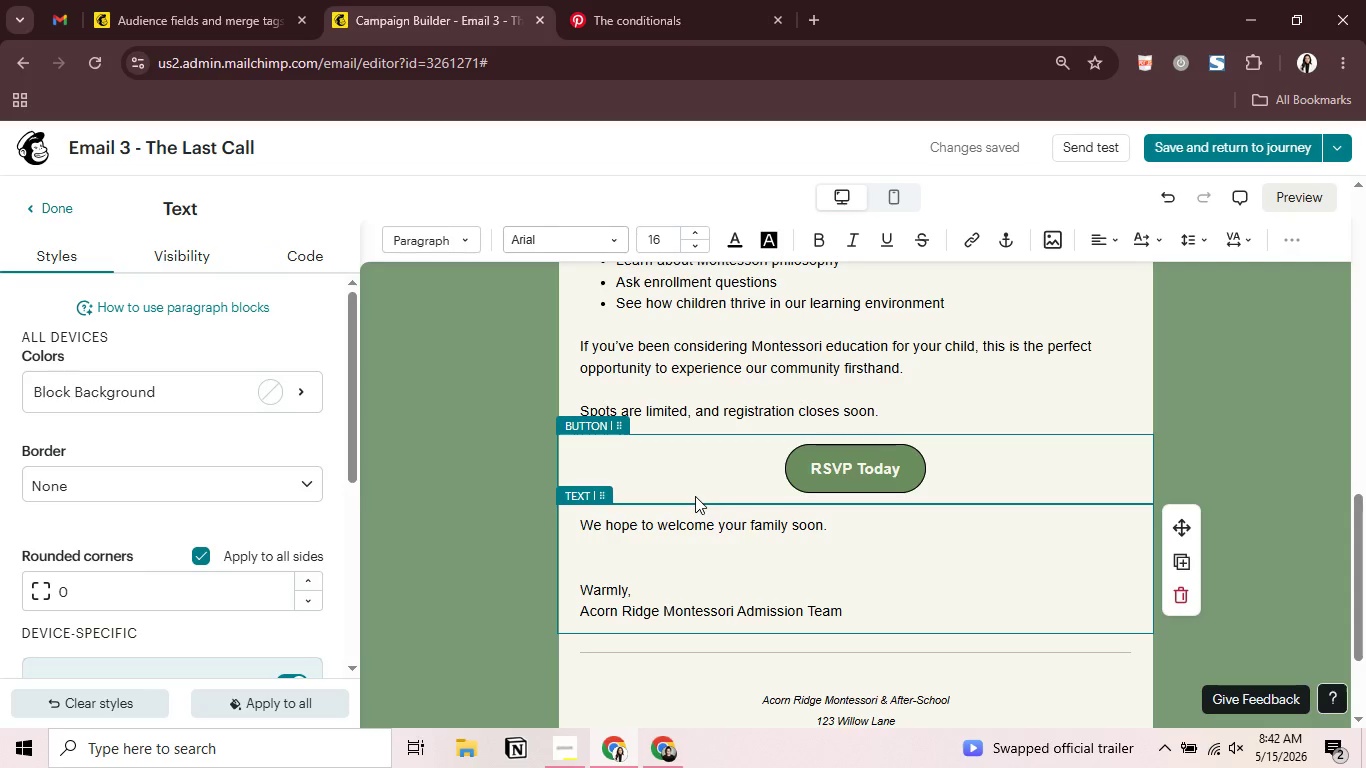 
left_click([1230, 148])
 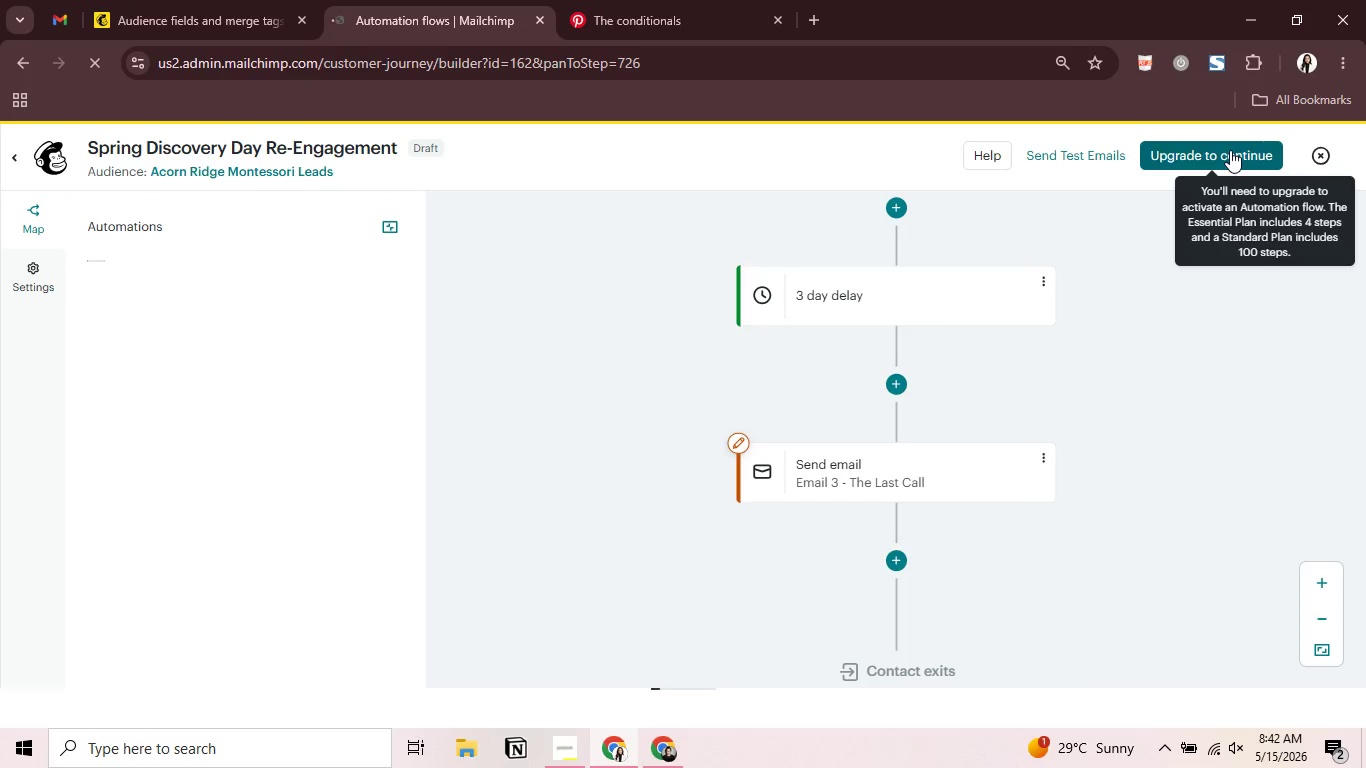 
wait(16.86)
 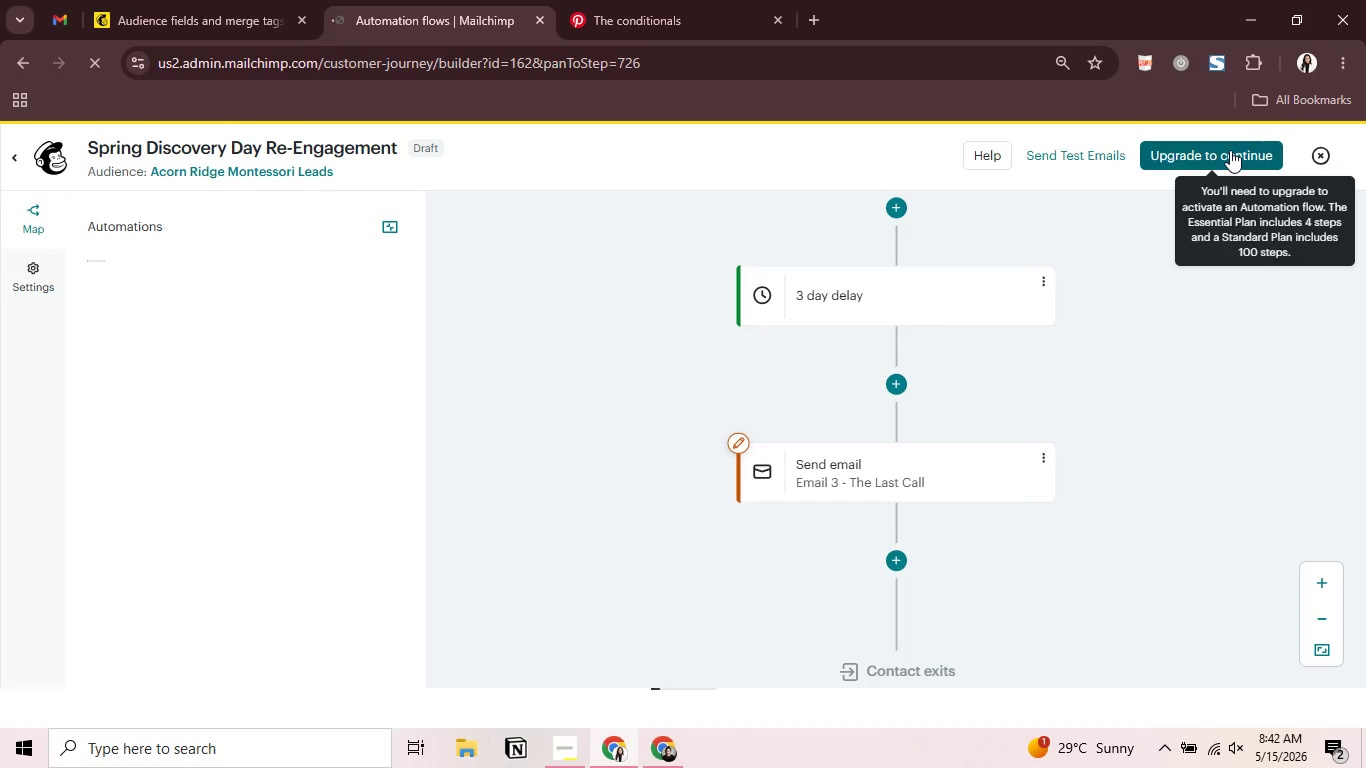 
left_click([205, 0])
 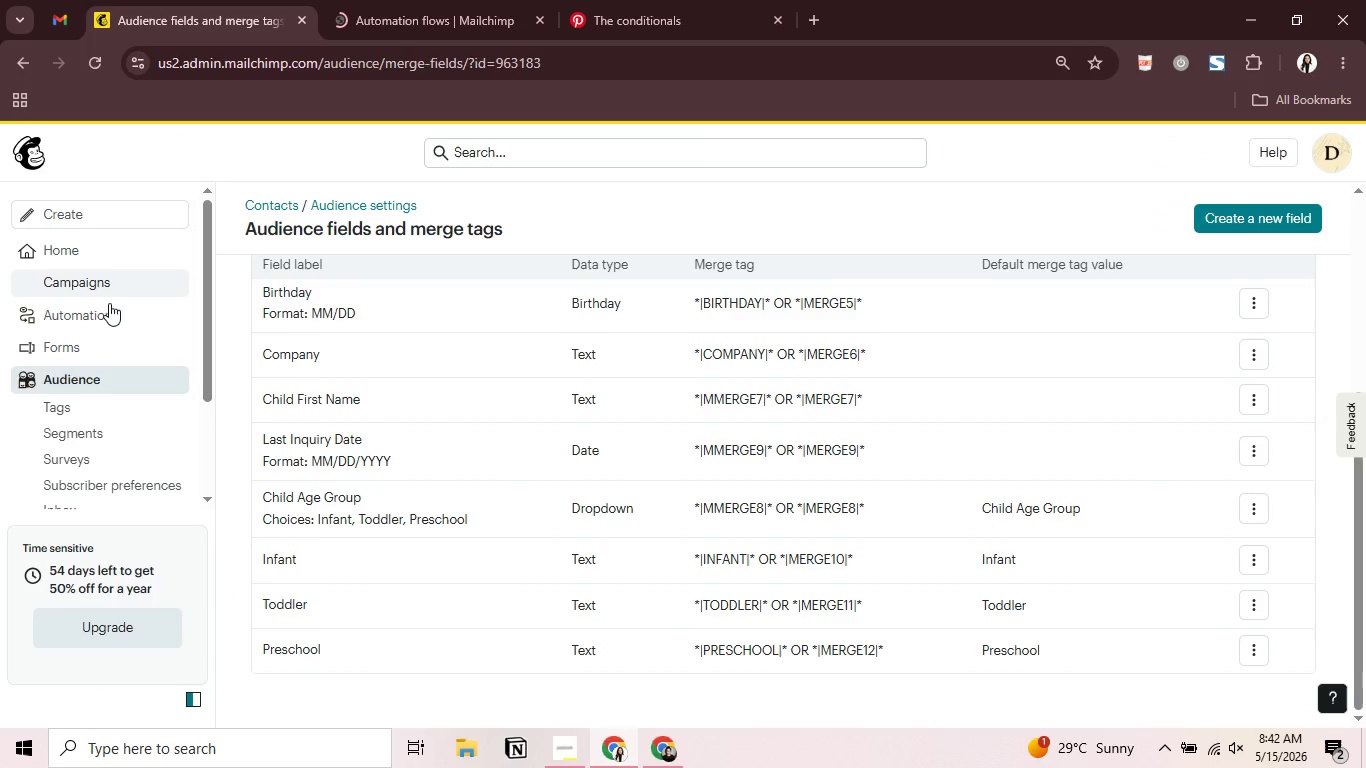 
left_click([93, 378])
 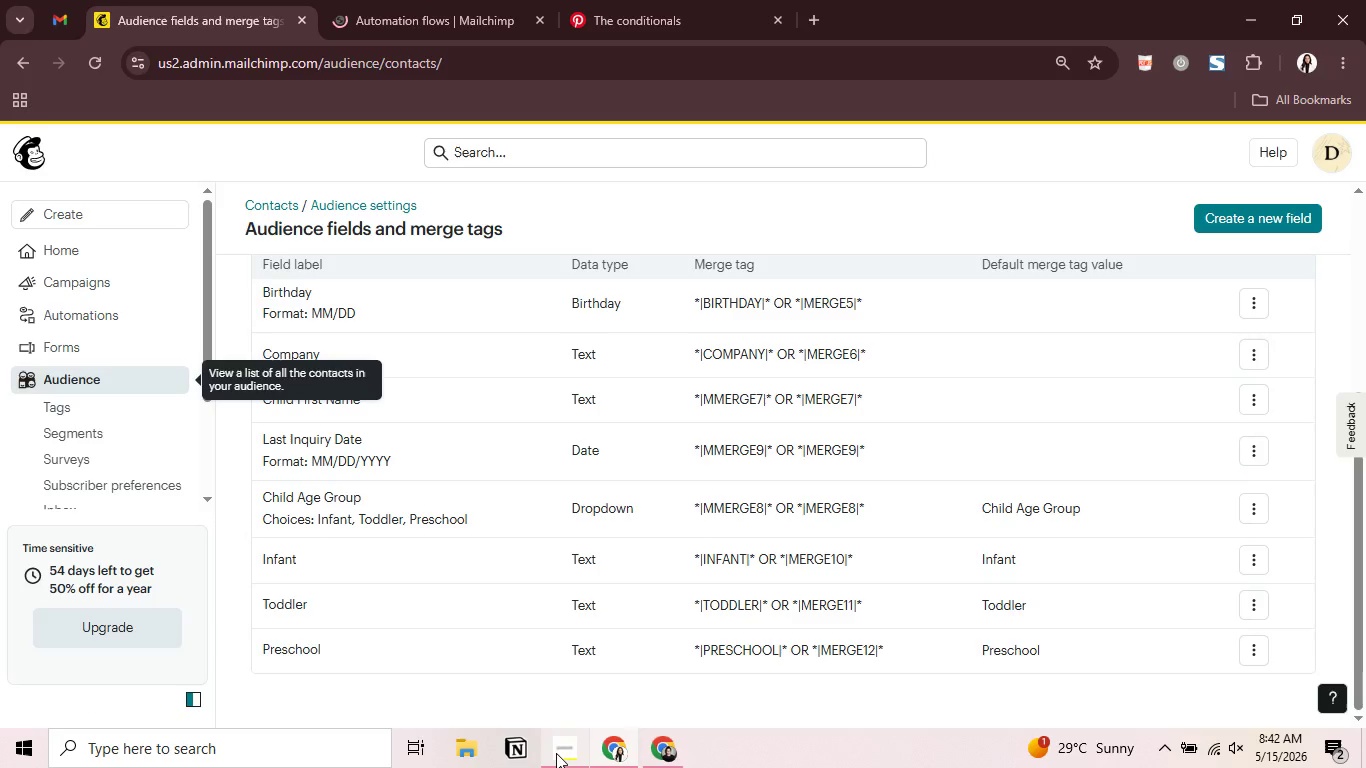 
left_click([556, 753])